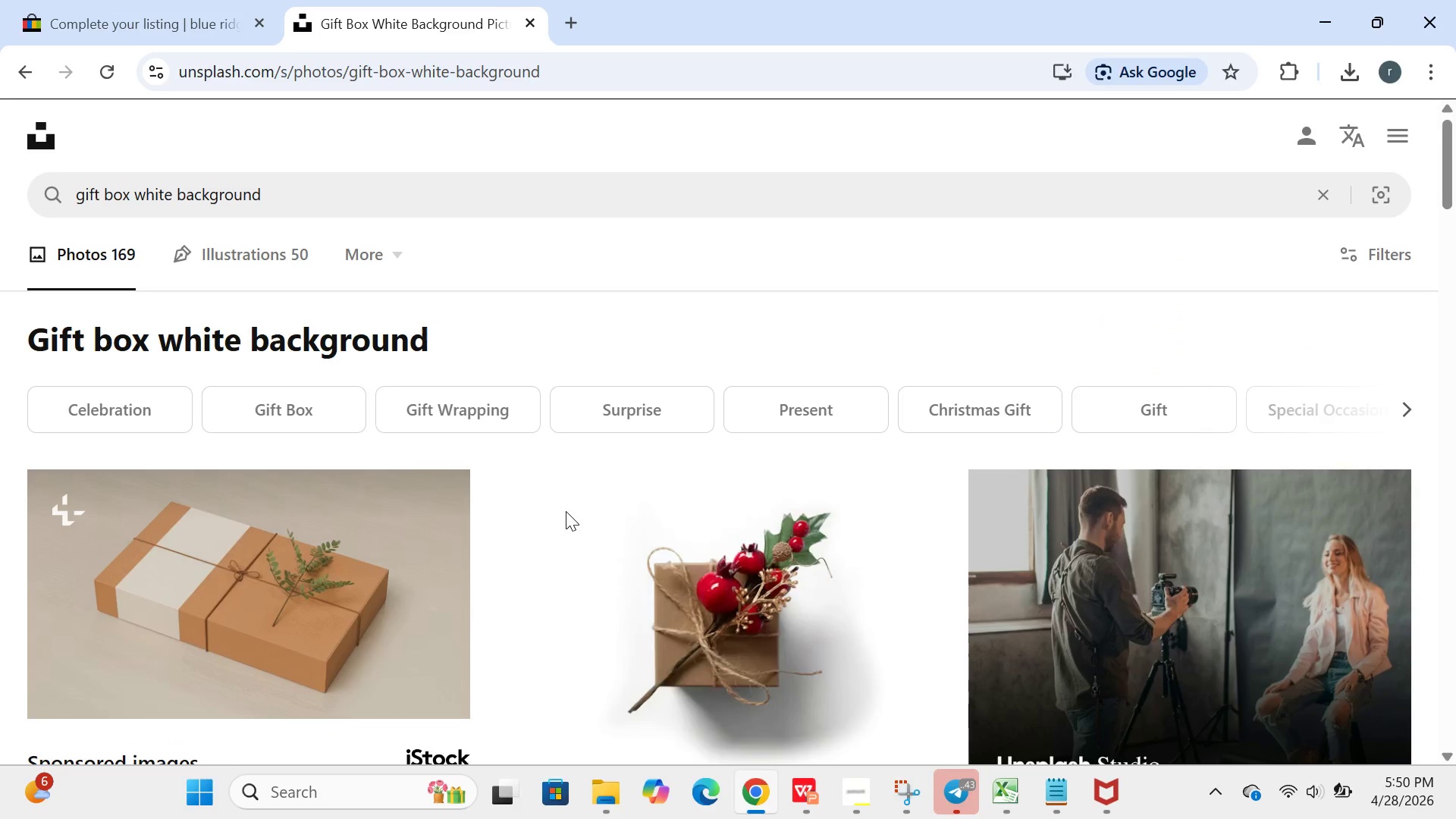 
left_click([424, 516])
 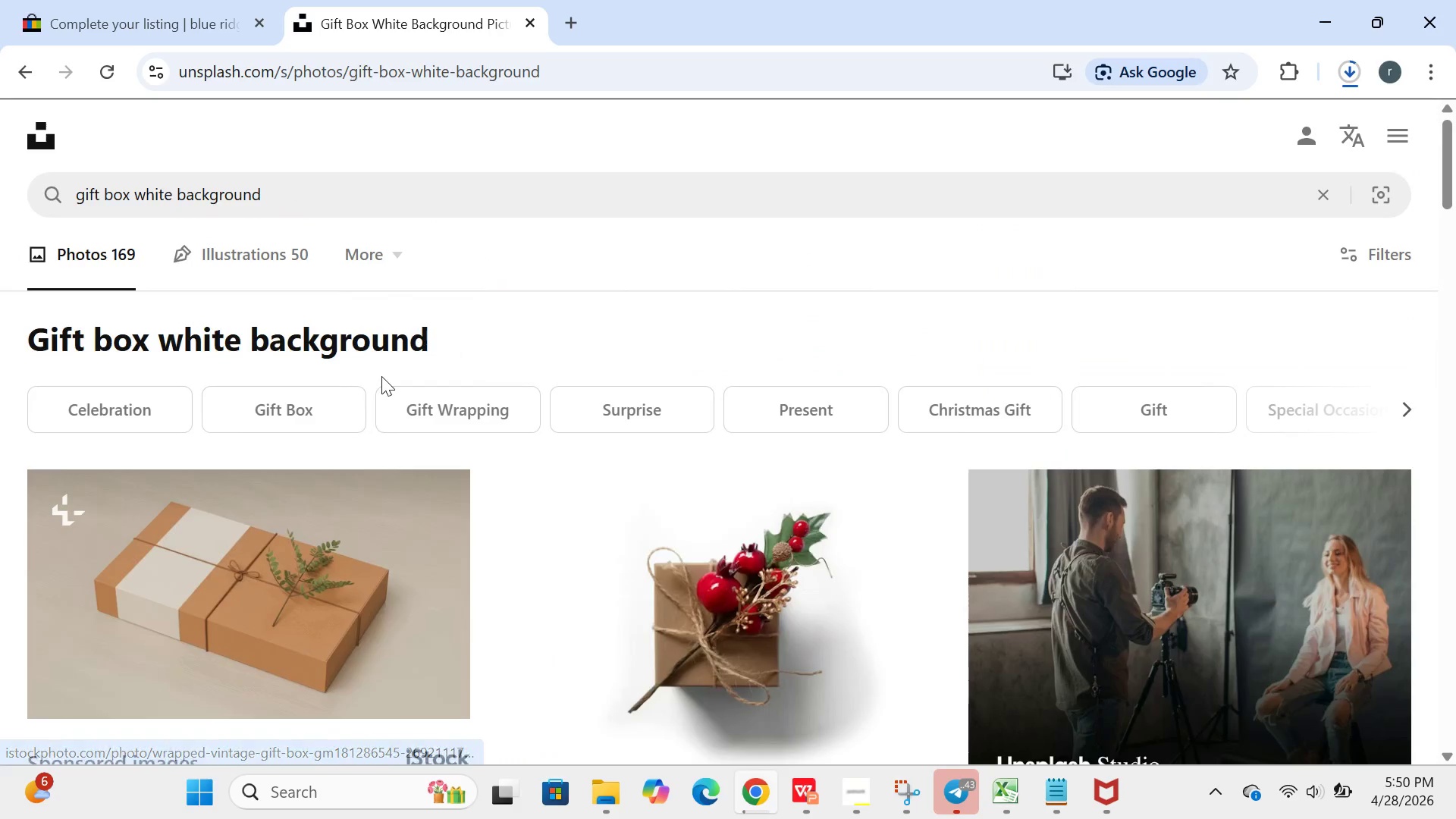 
left_click([350, 189])
 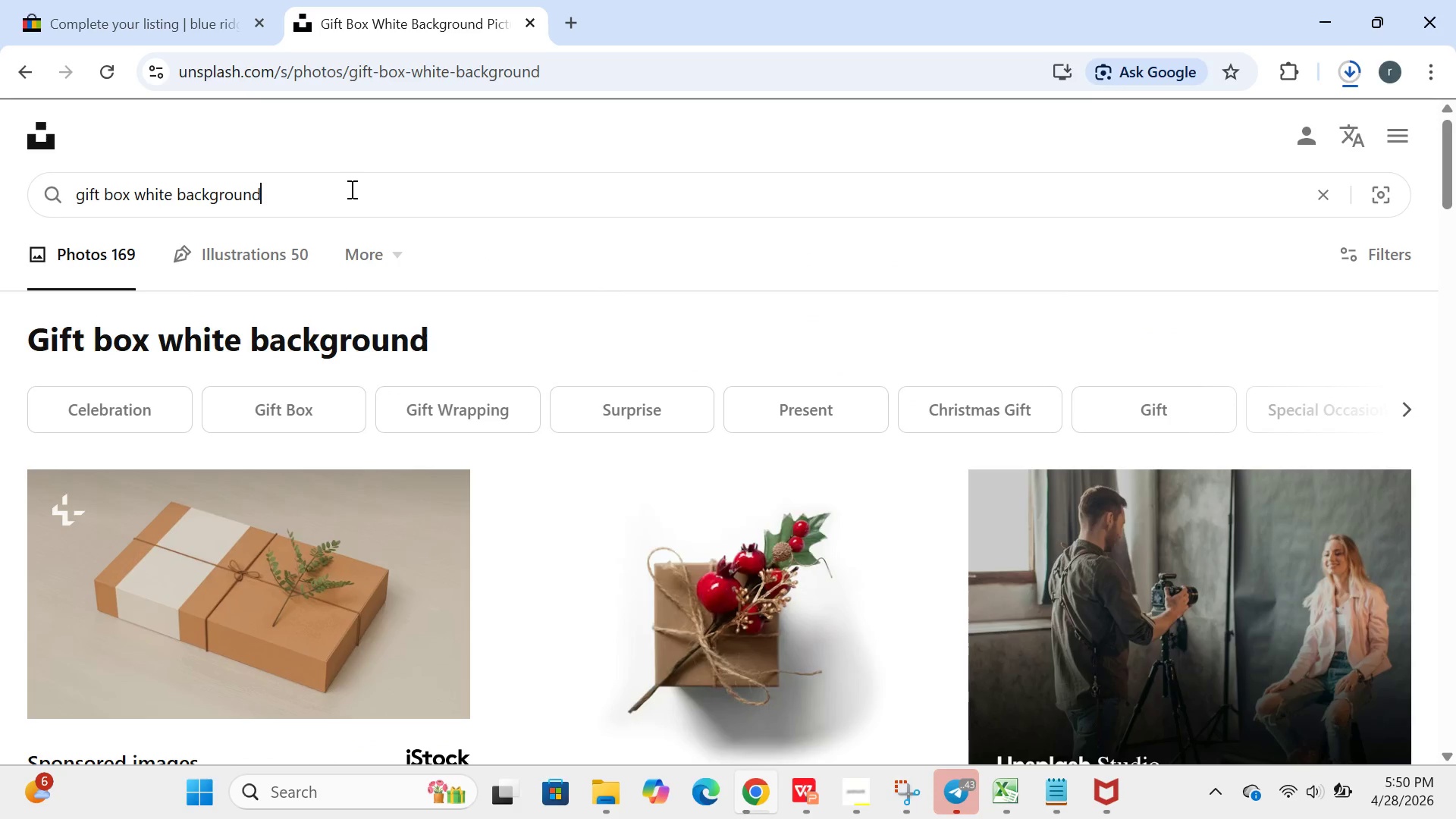 
key(Control+ControlLeft)
 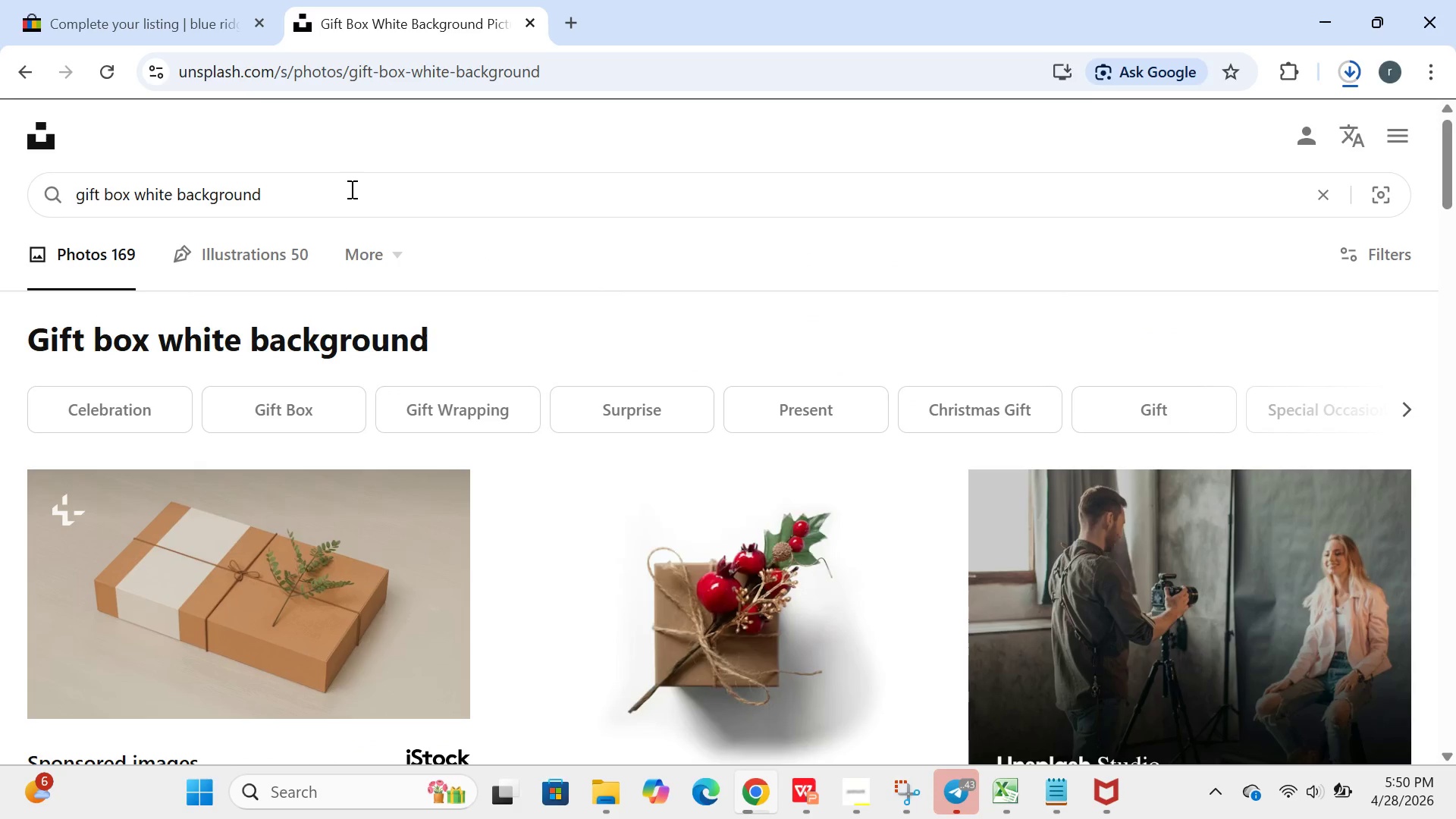 
key(Control+A)
 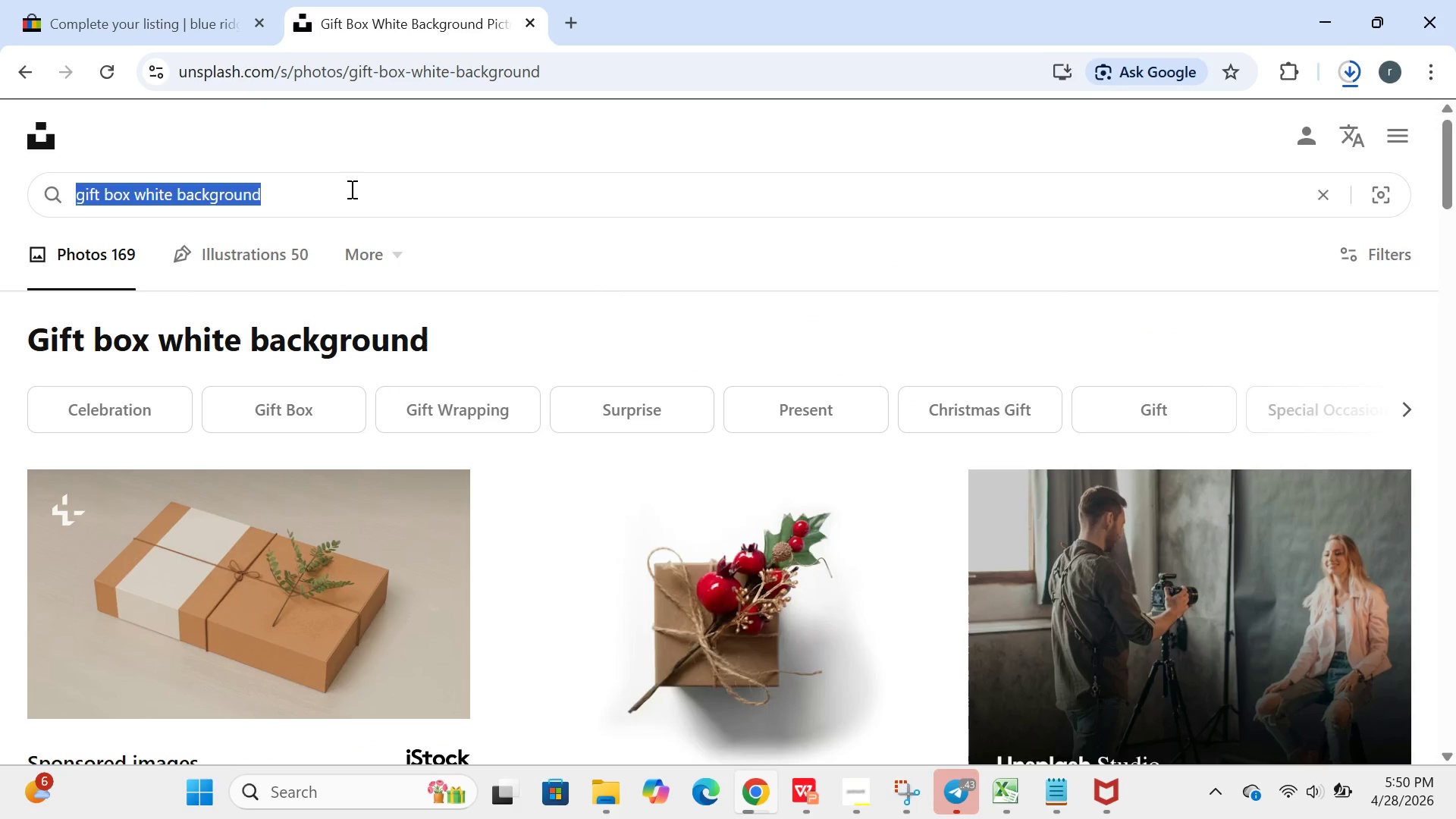 
key(Backspace)
type(charcuterie board close up)
 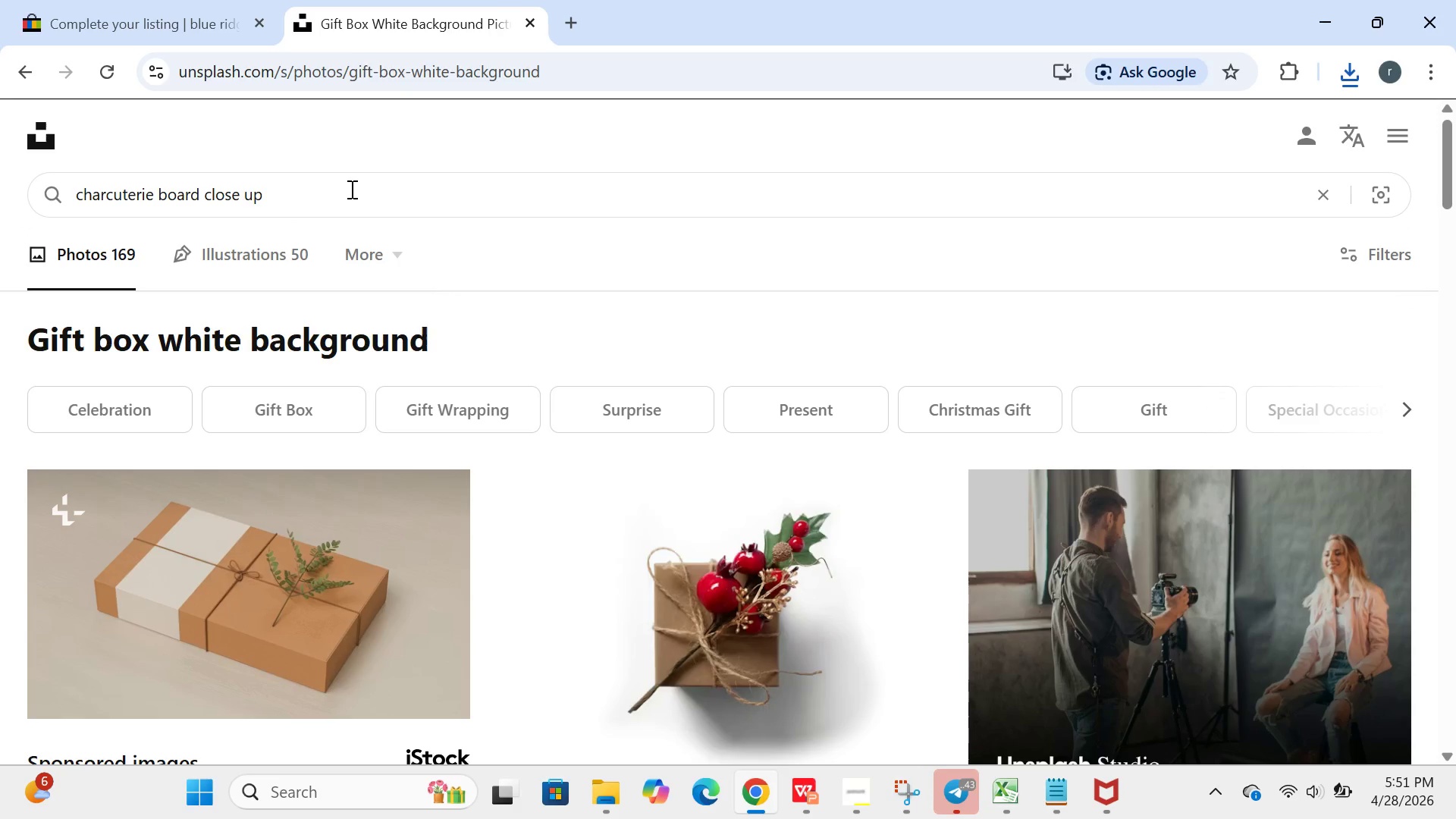 
key(Enter)
 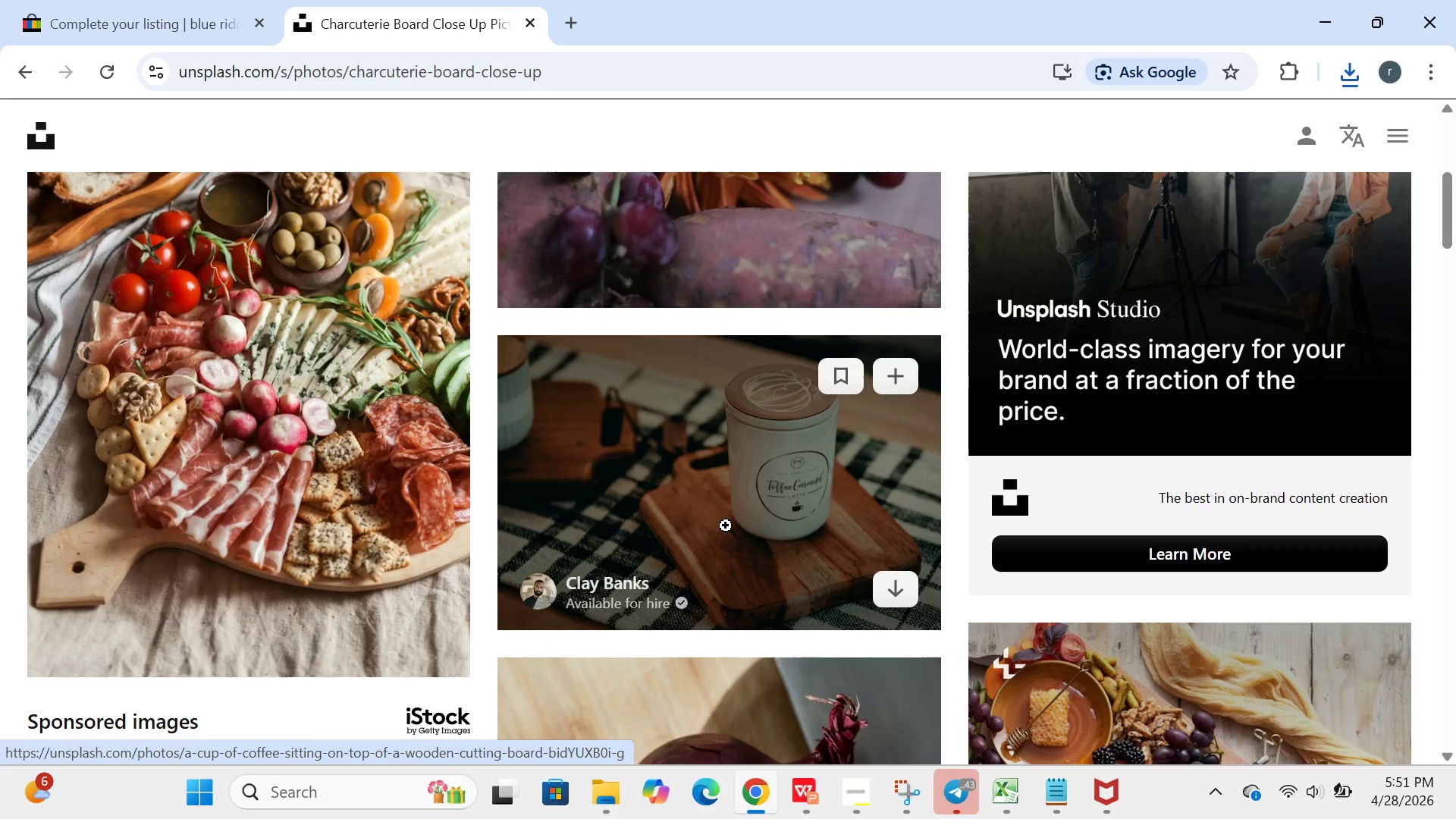 
wait(5.84)
 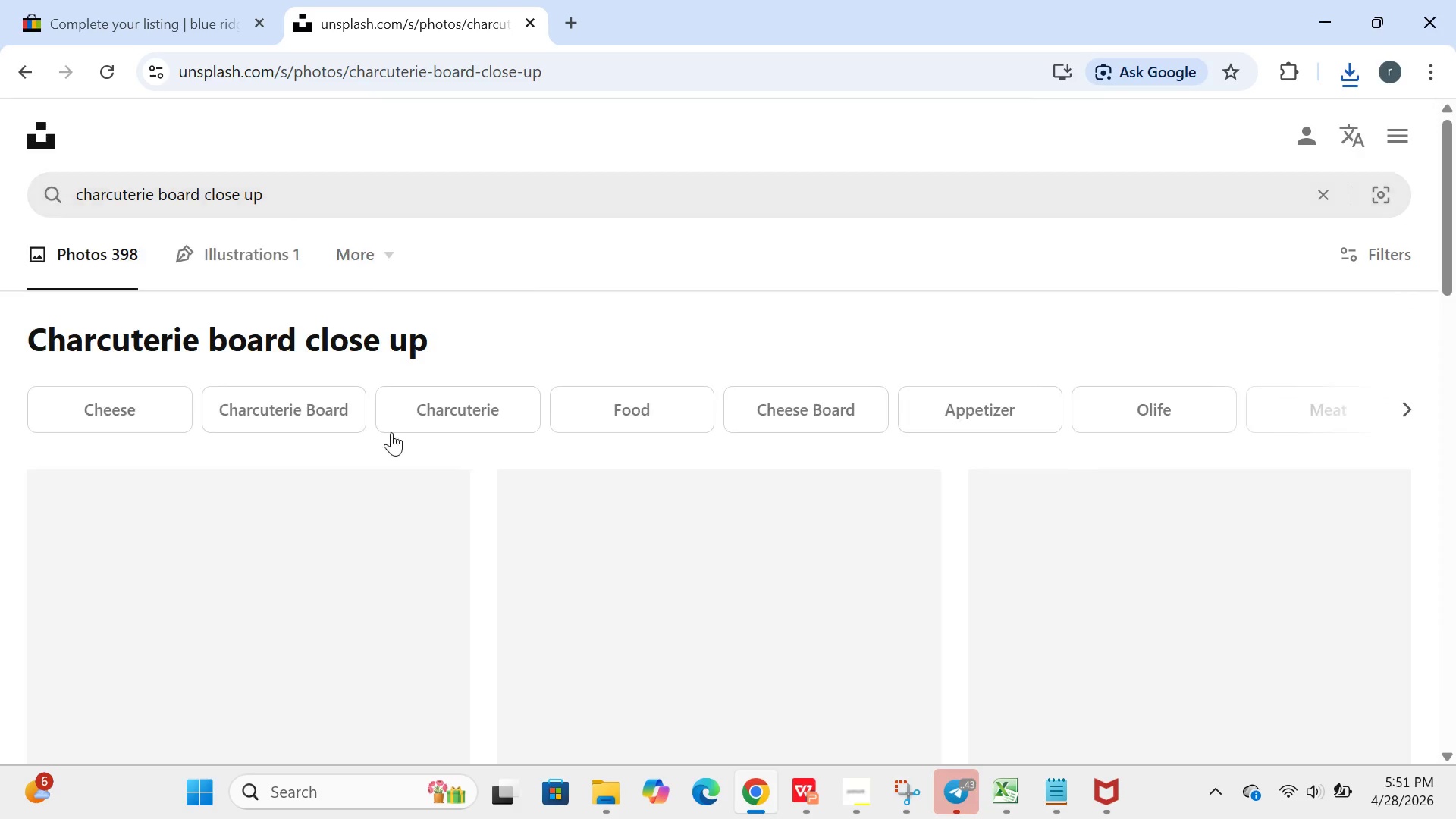 
left_click([903, 590])
 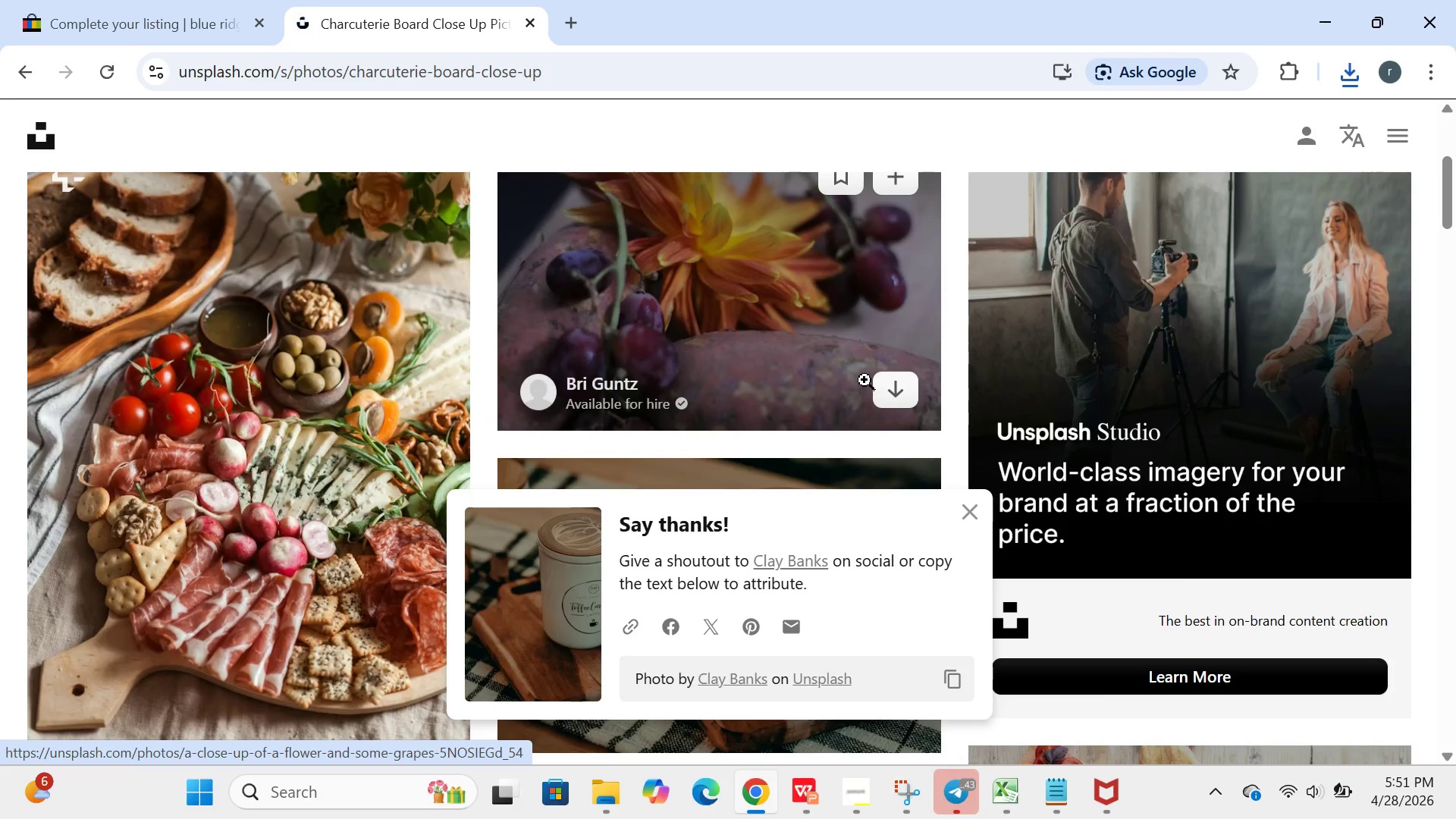 
left_click([900, 409])
 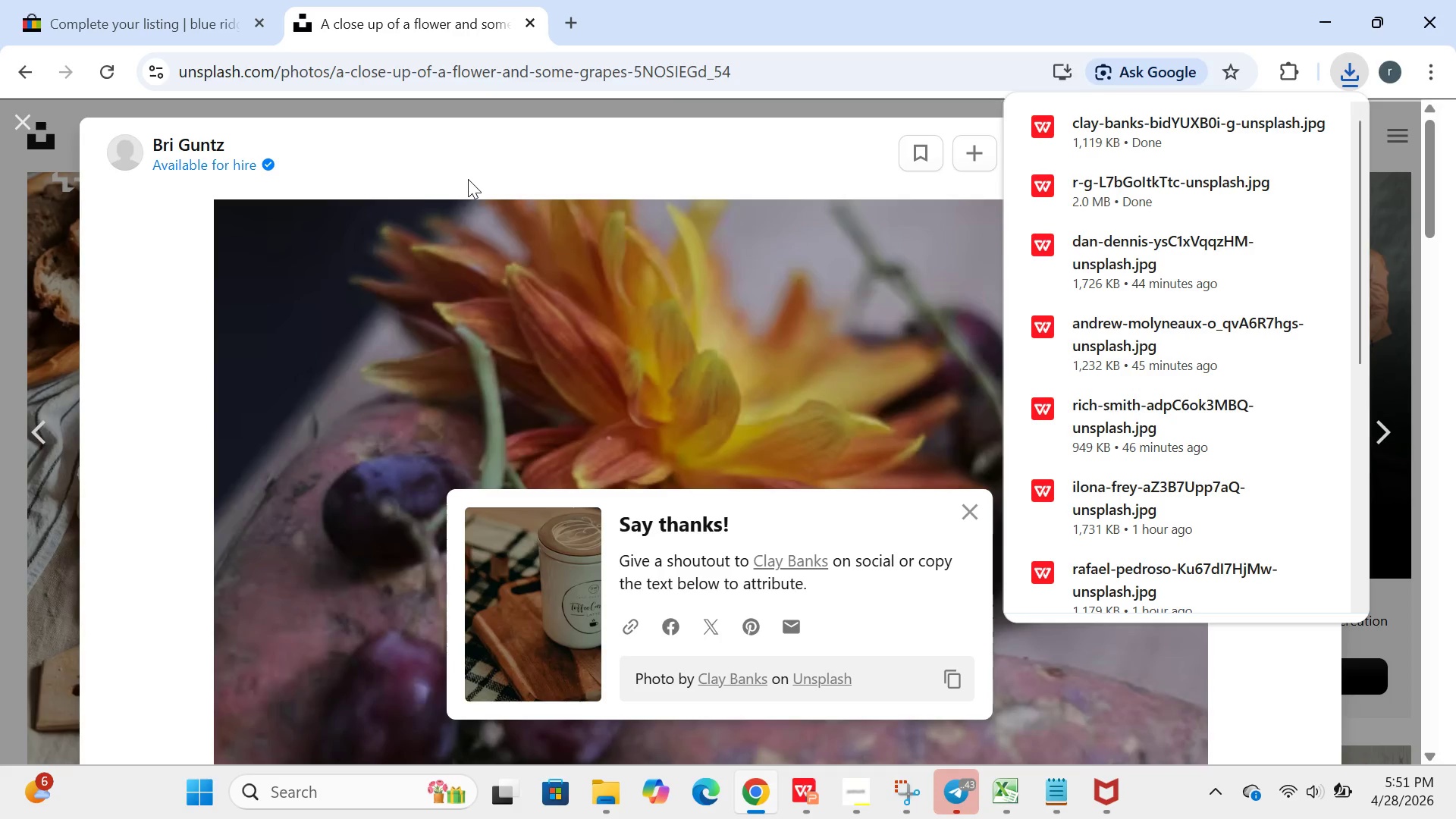 
left_click([30, 123])
 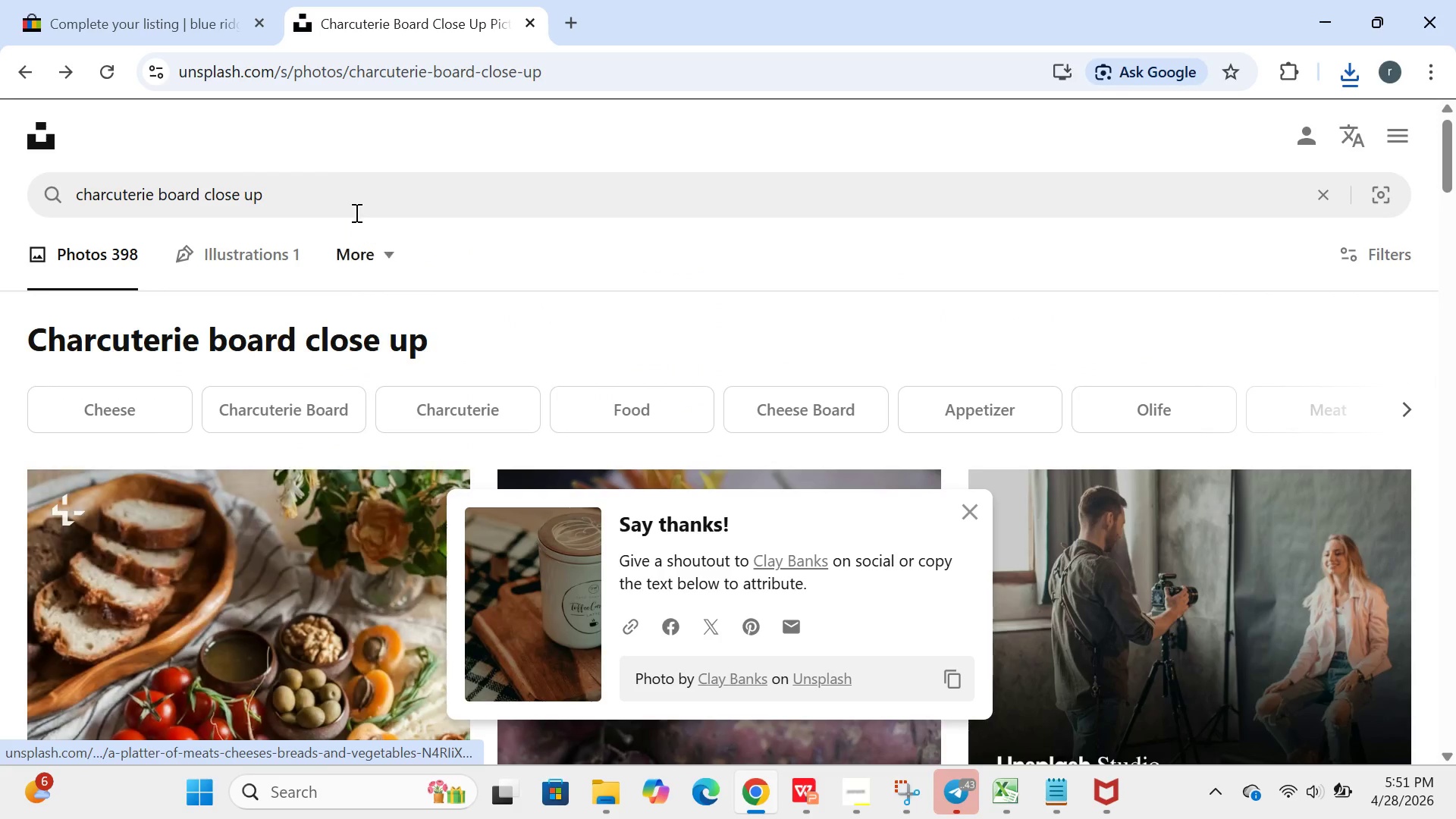 
left_click([309, 179])
 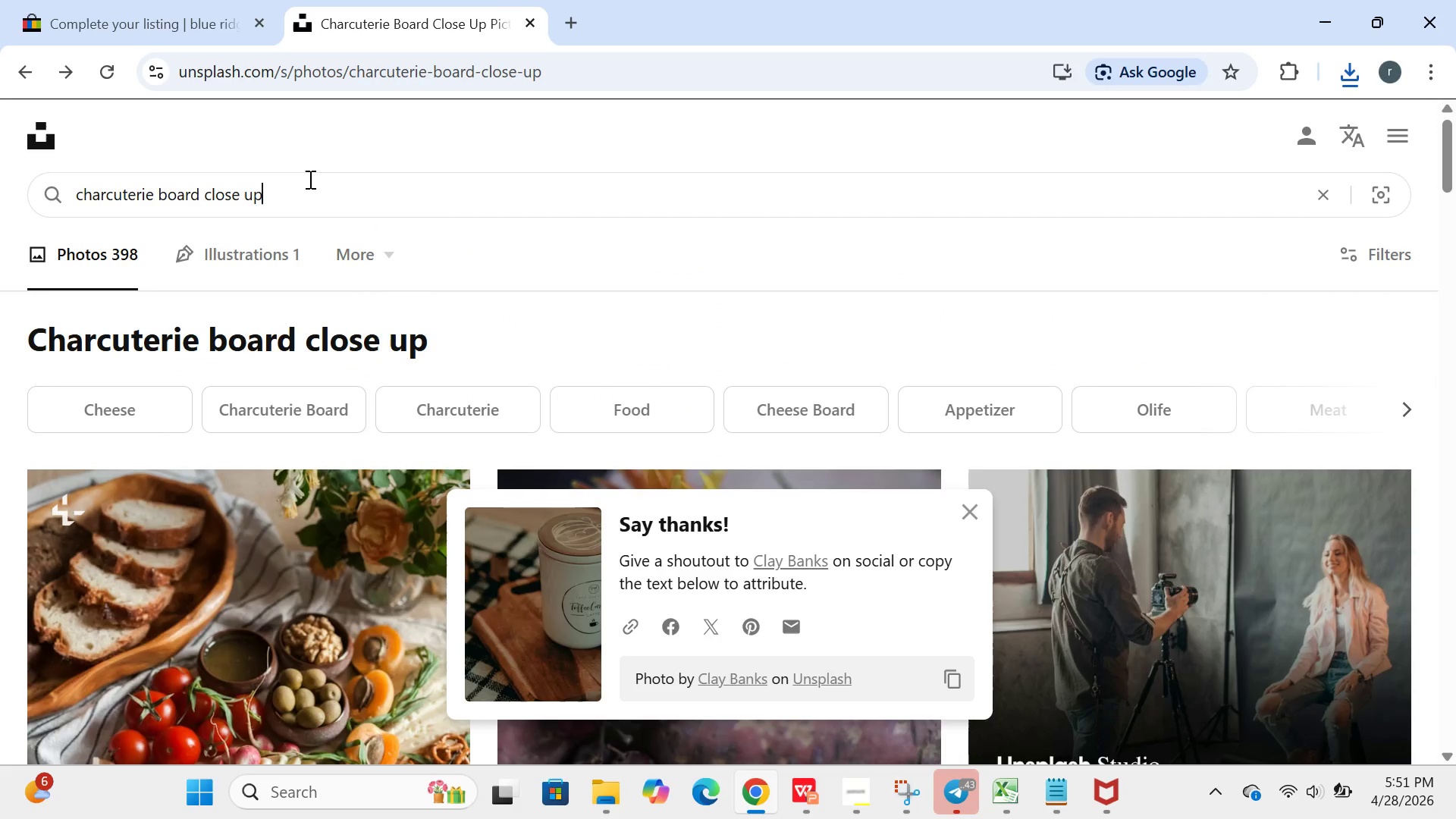 
key(Control+A)
 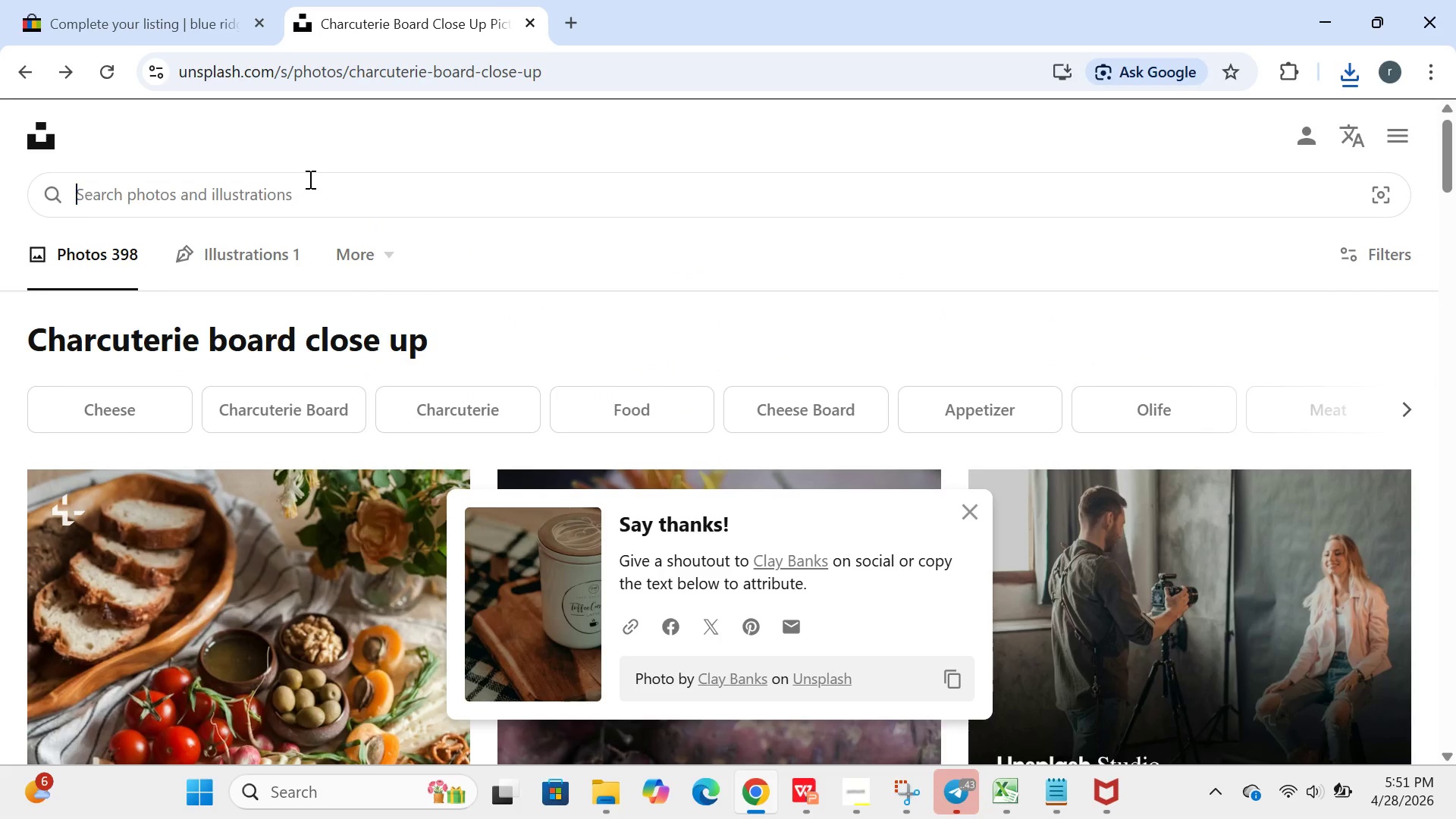 
key(Backspace)
type(blue ridge mountains north carolina landscape)
 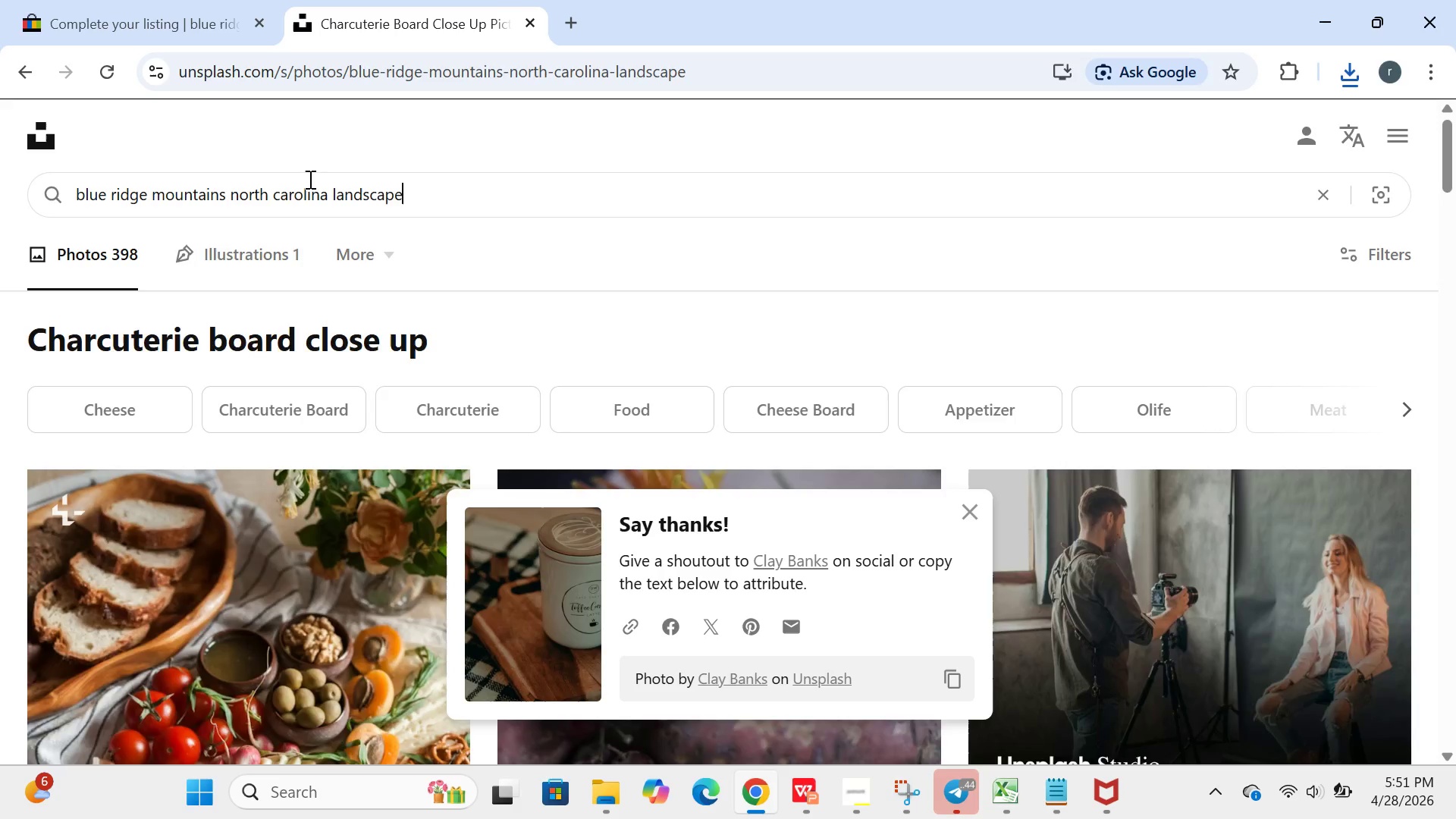 
key(Enter)
 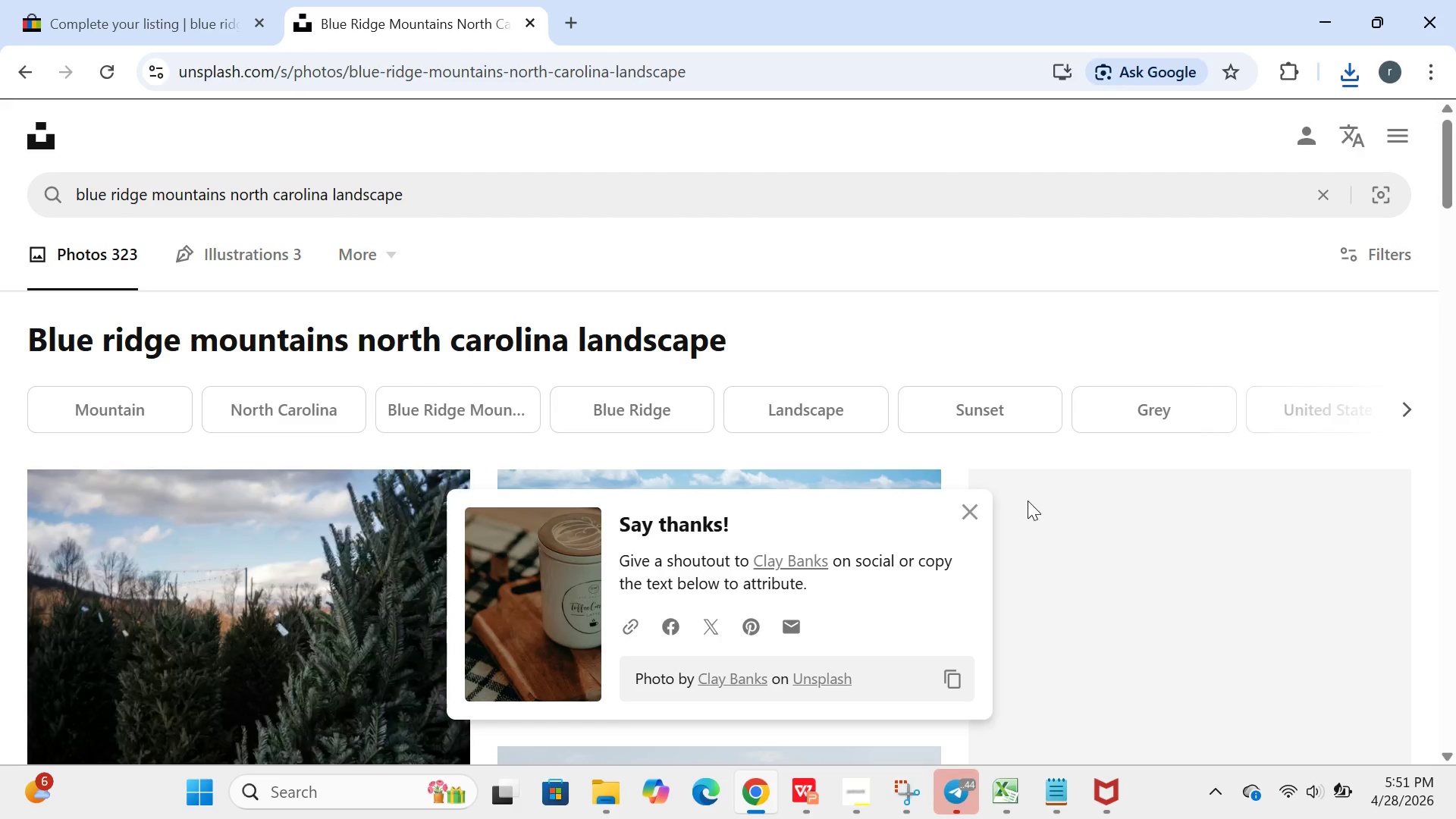 
left_click([974, 509])
 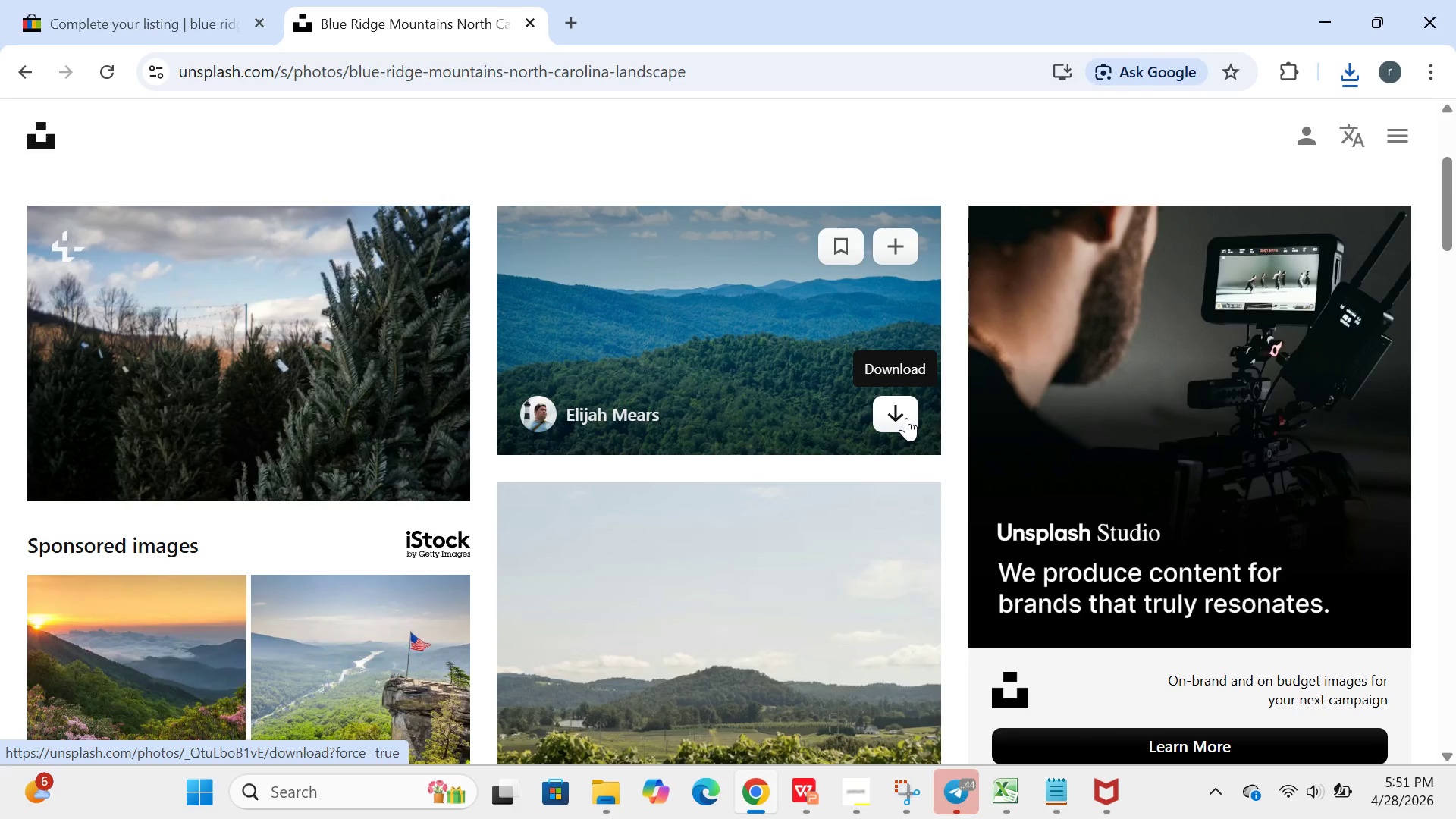 
wait(5.3)
 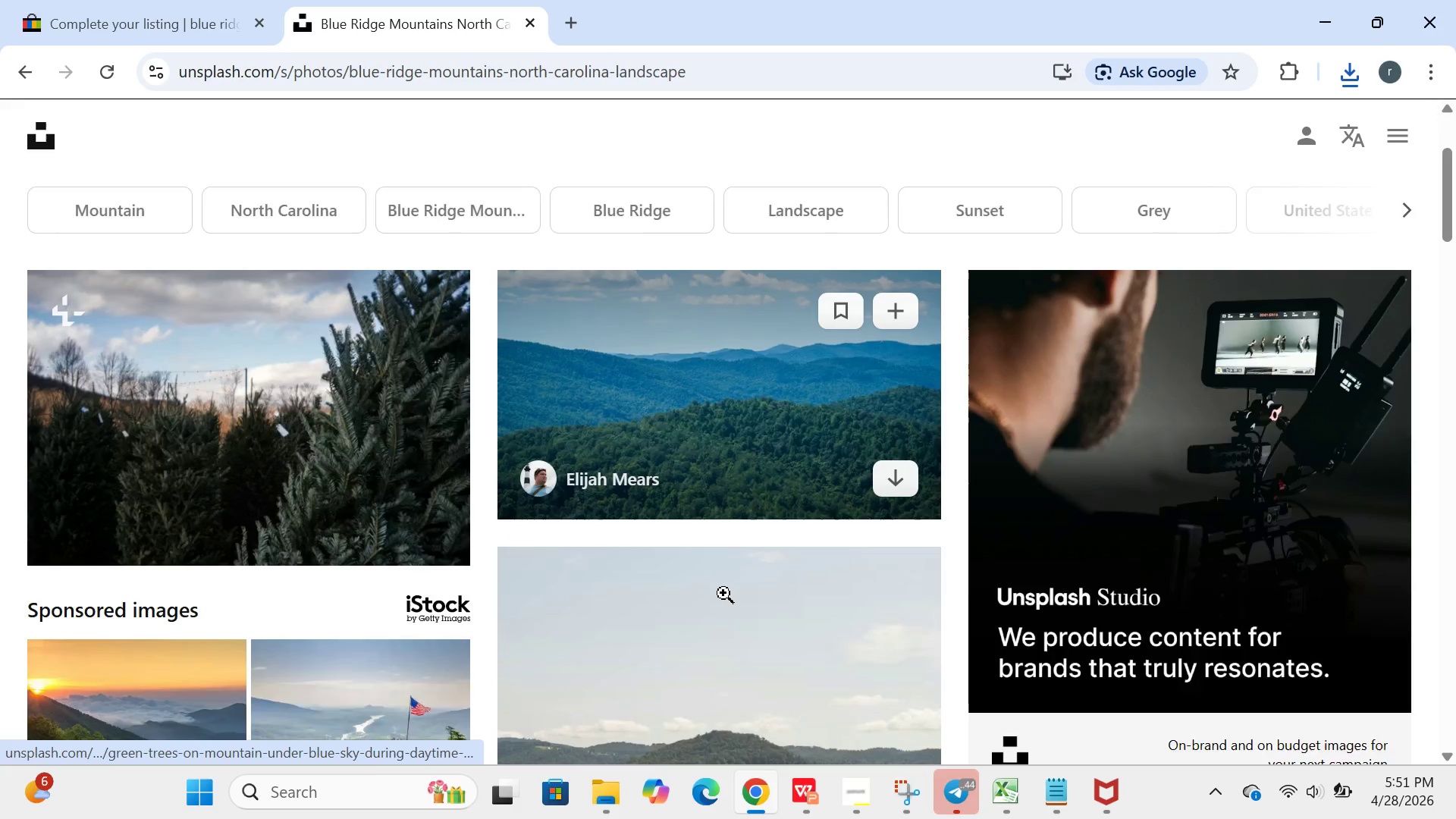 
left_click([906, 418])
 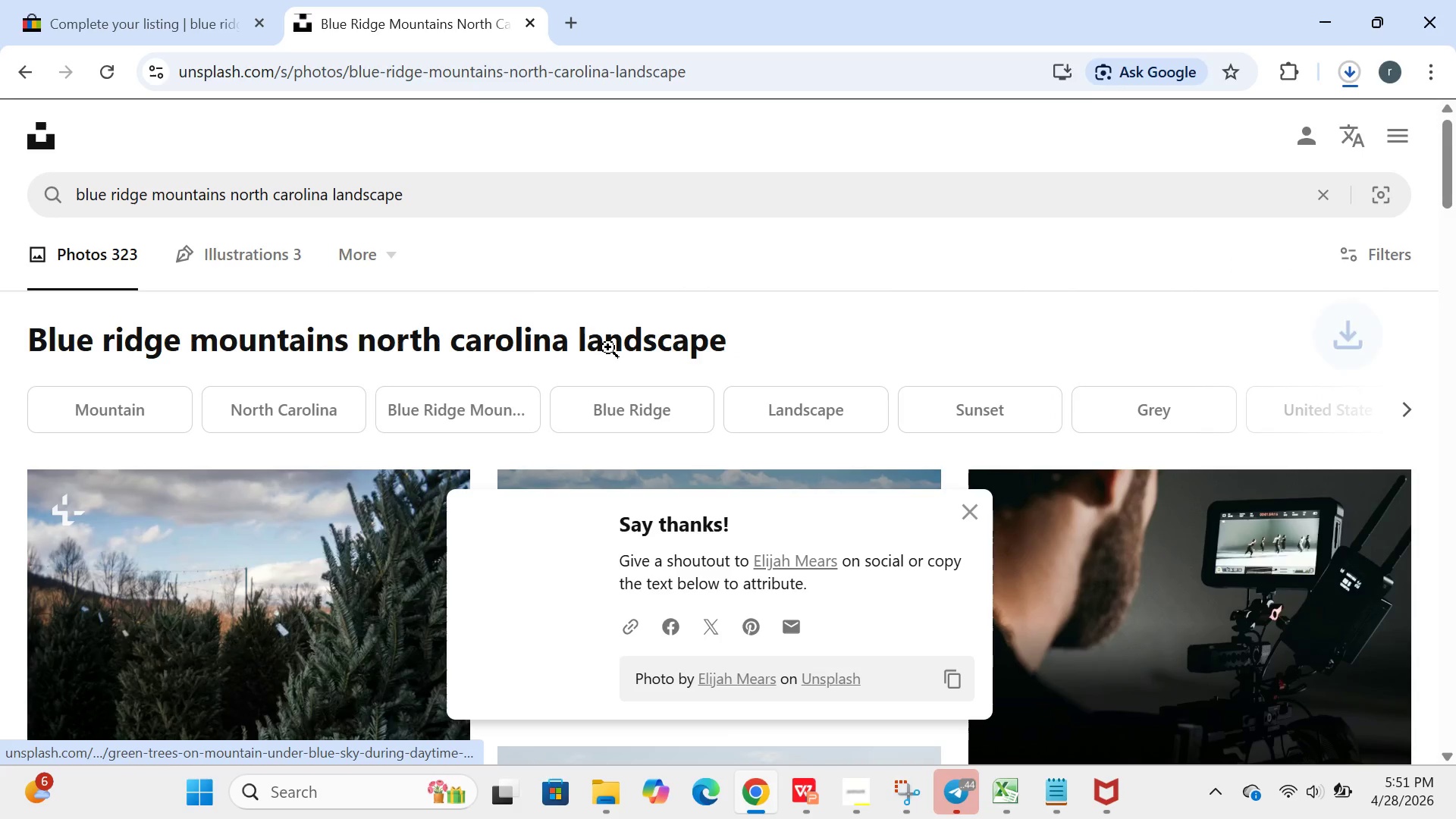 
left_click([485, 208])
 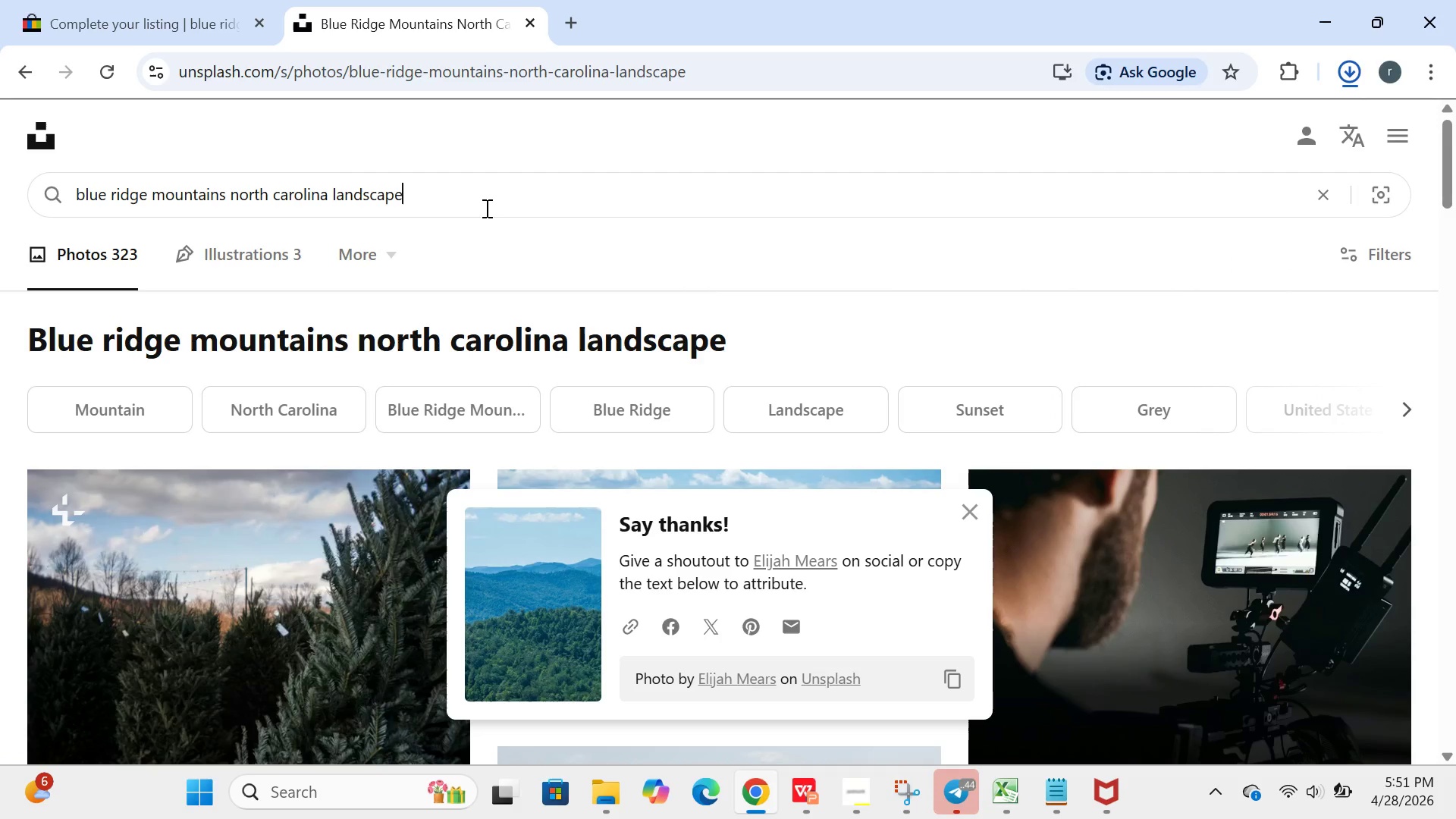 
key(Control+ControlLeft)
 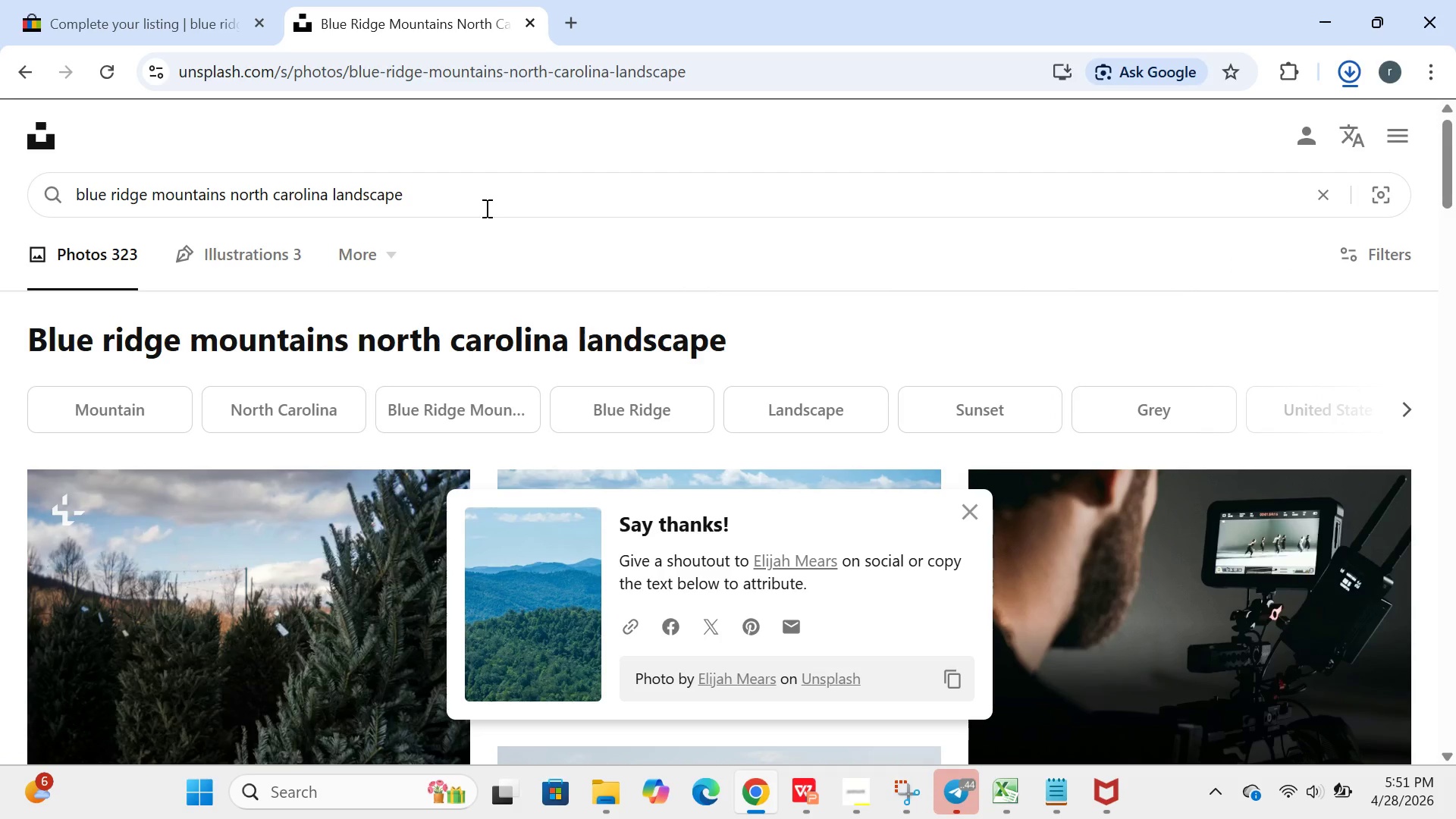 
key(Control+A)
 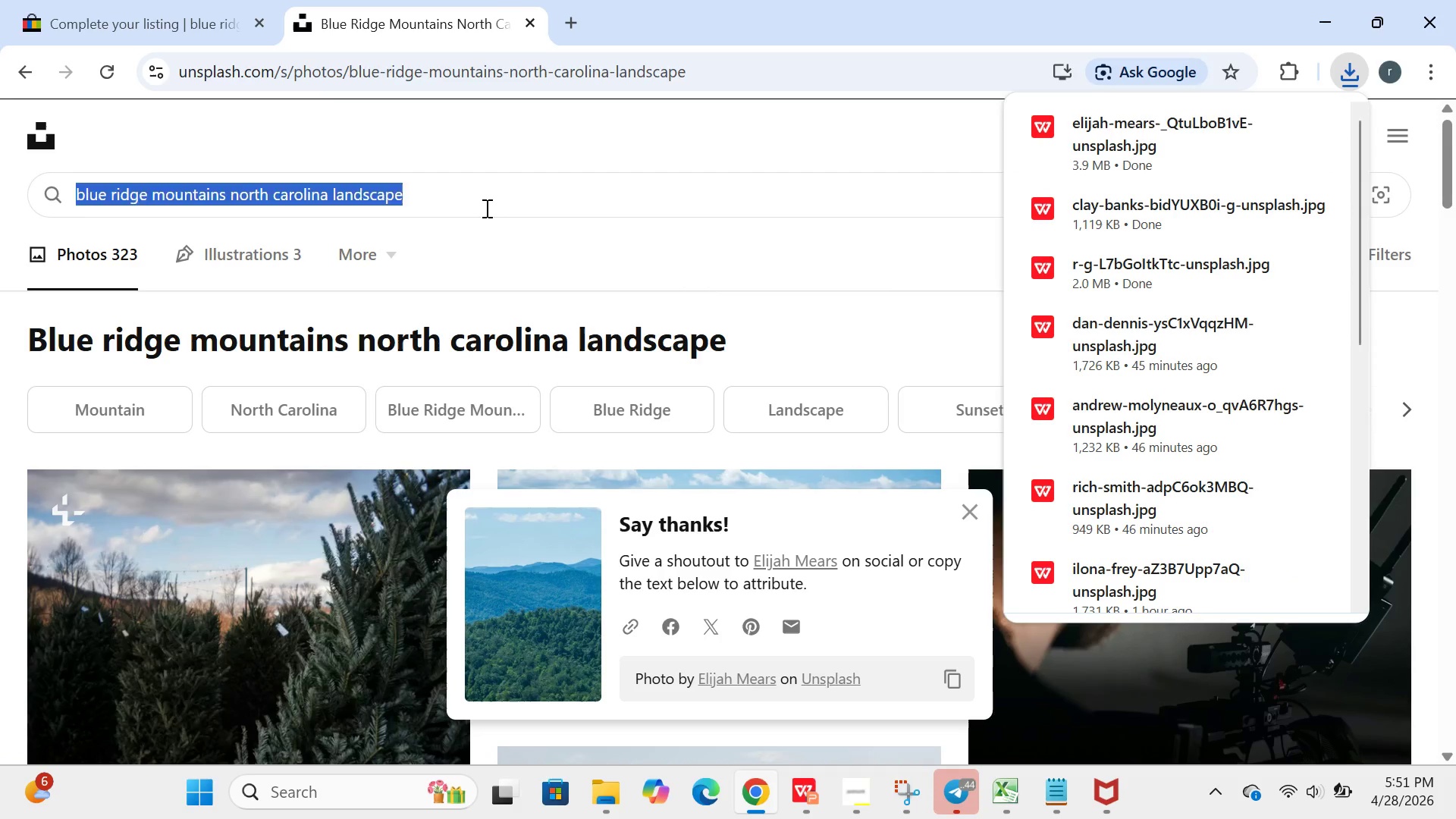 
key(Backspace)
type(handmade label on box)
 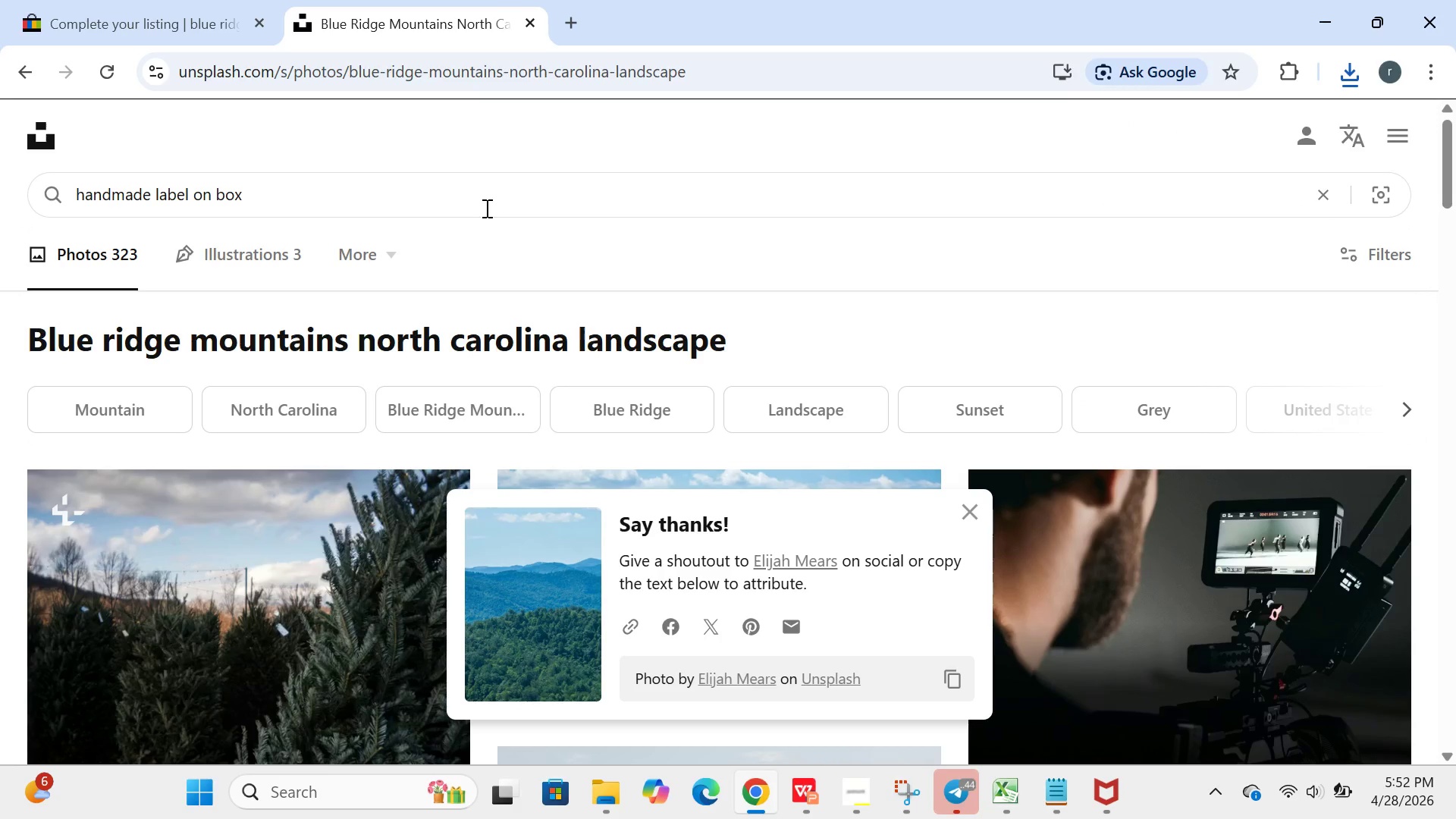 
key(Enter)
 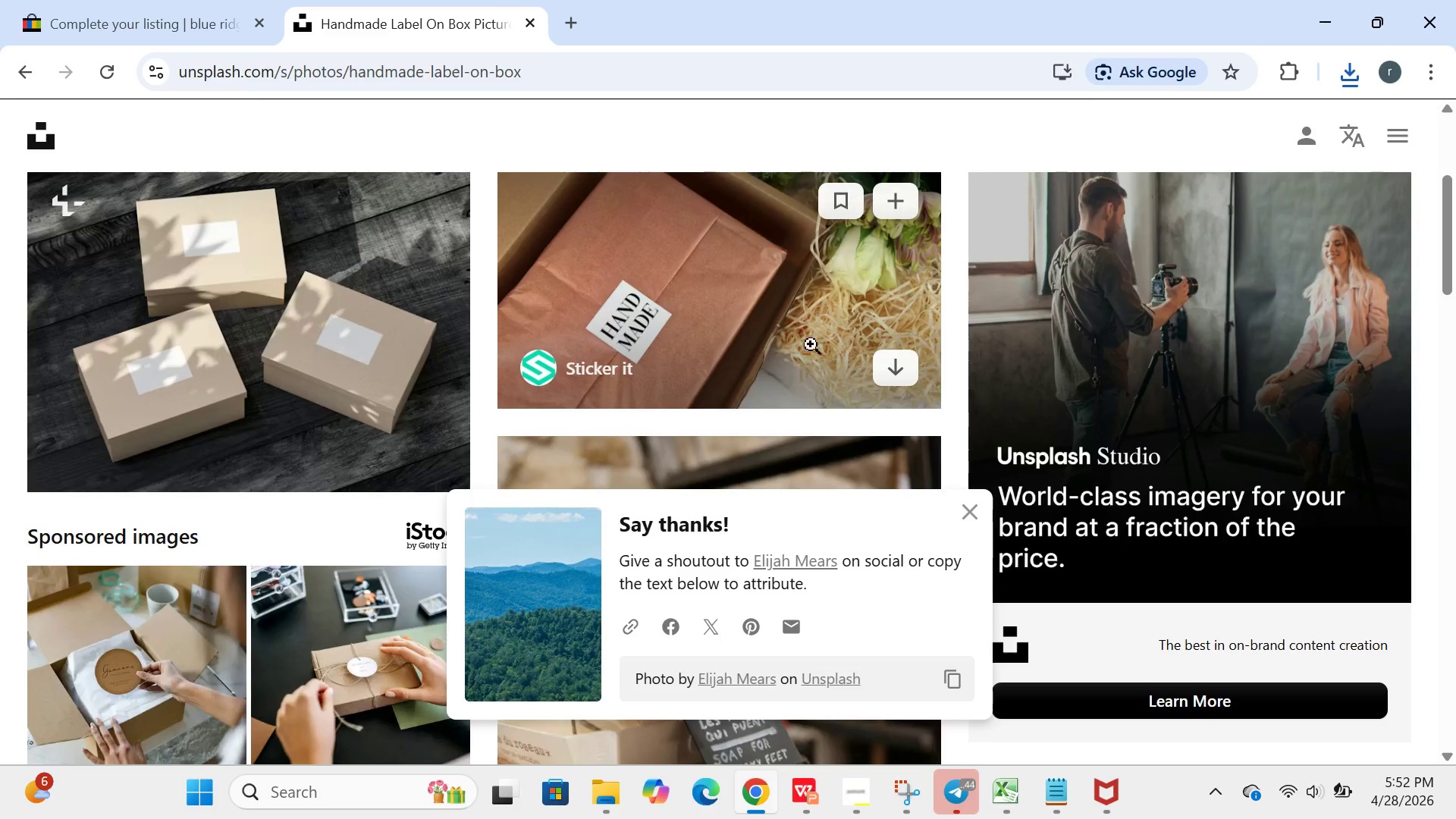 
left_click([892, 366])
 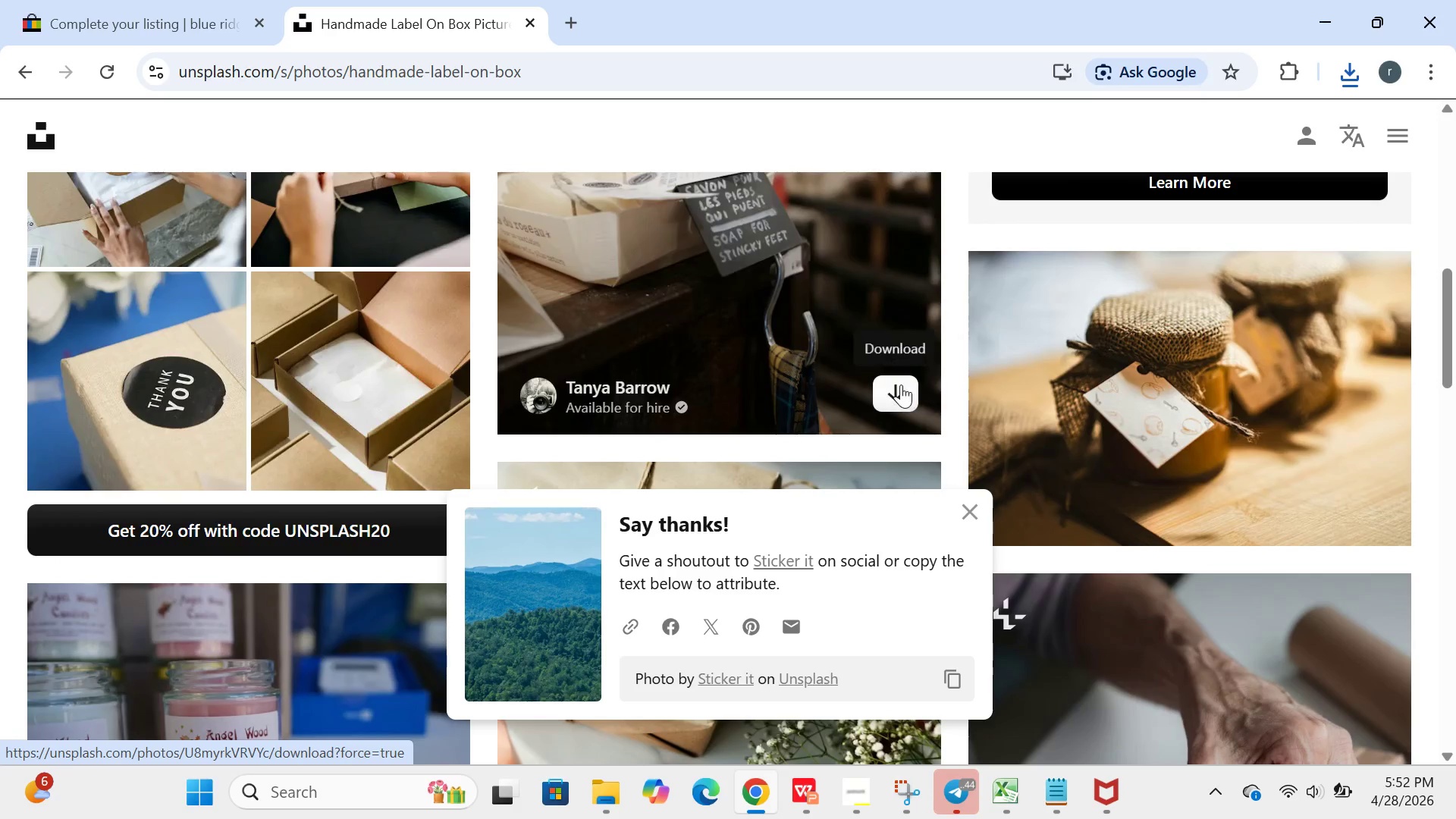 
left_click([902, 391])
 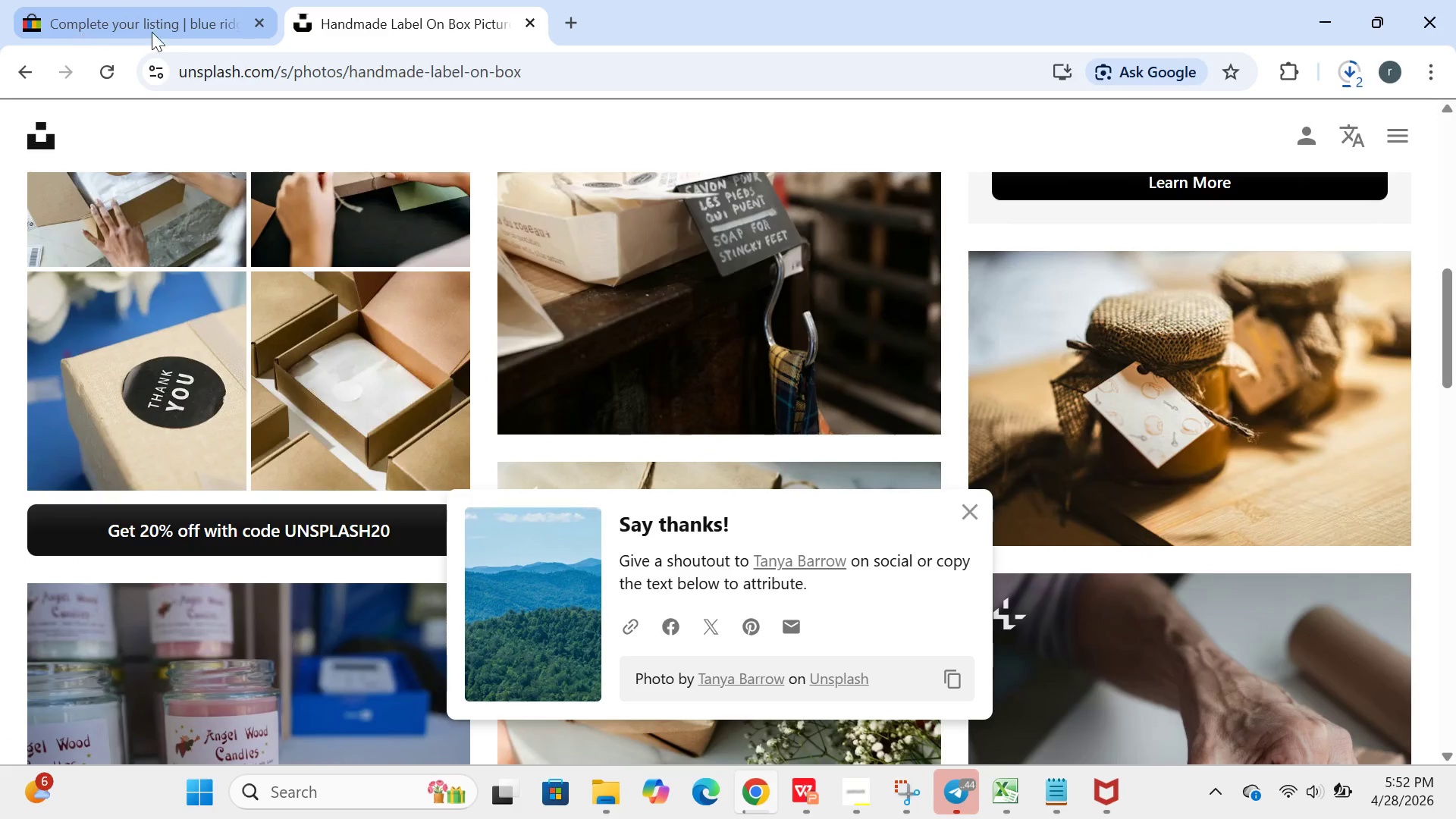 
left_click([157, 14])
 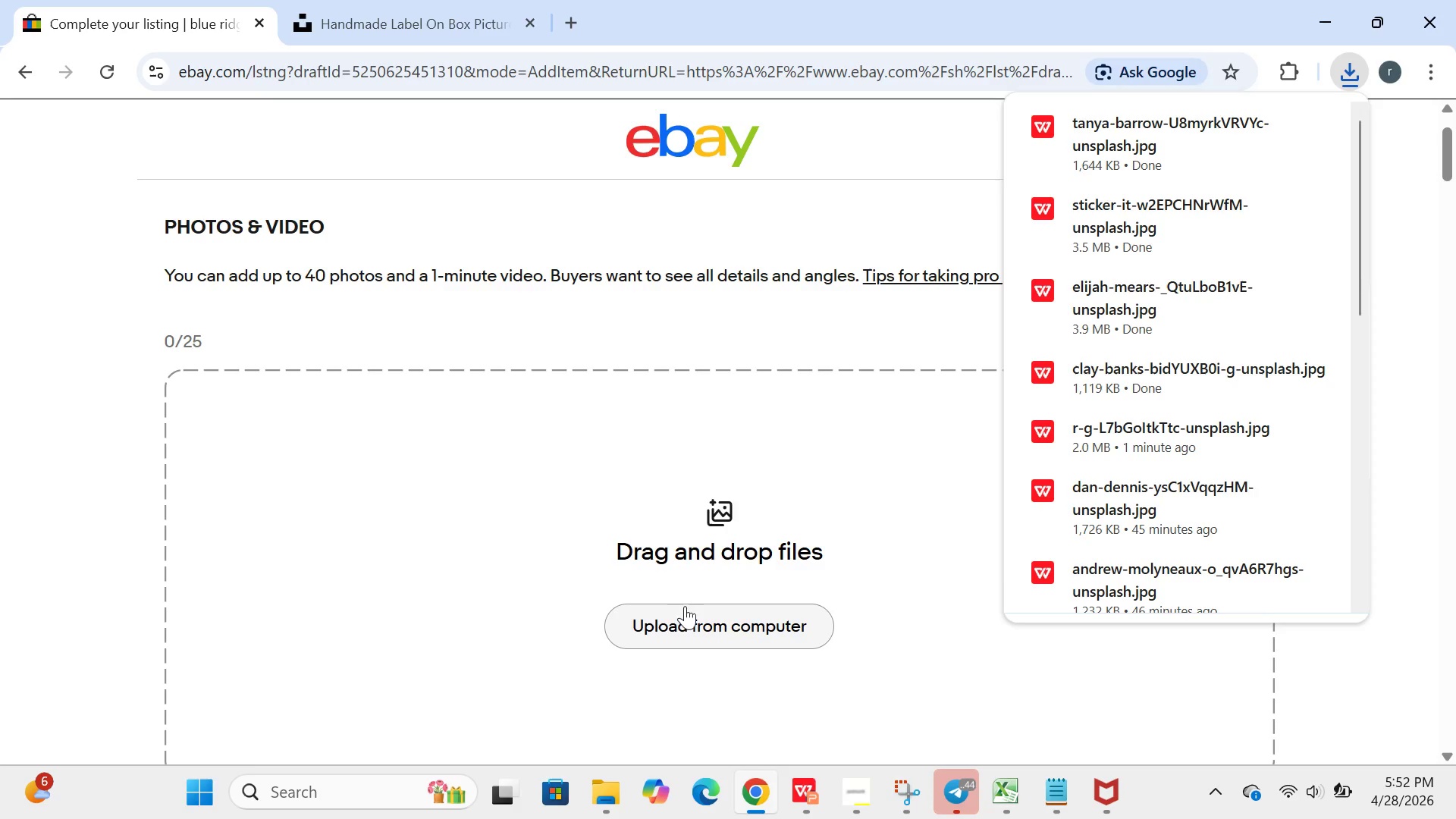 
left_click([679, 617])
 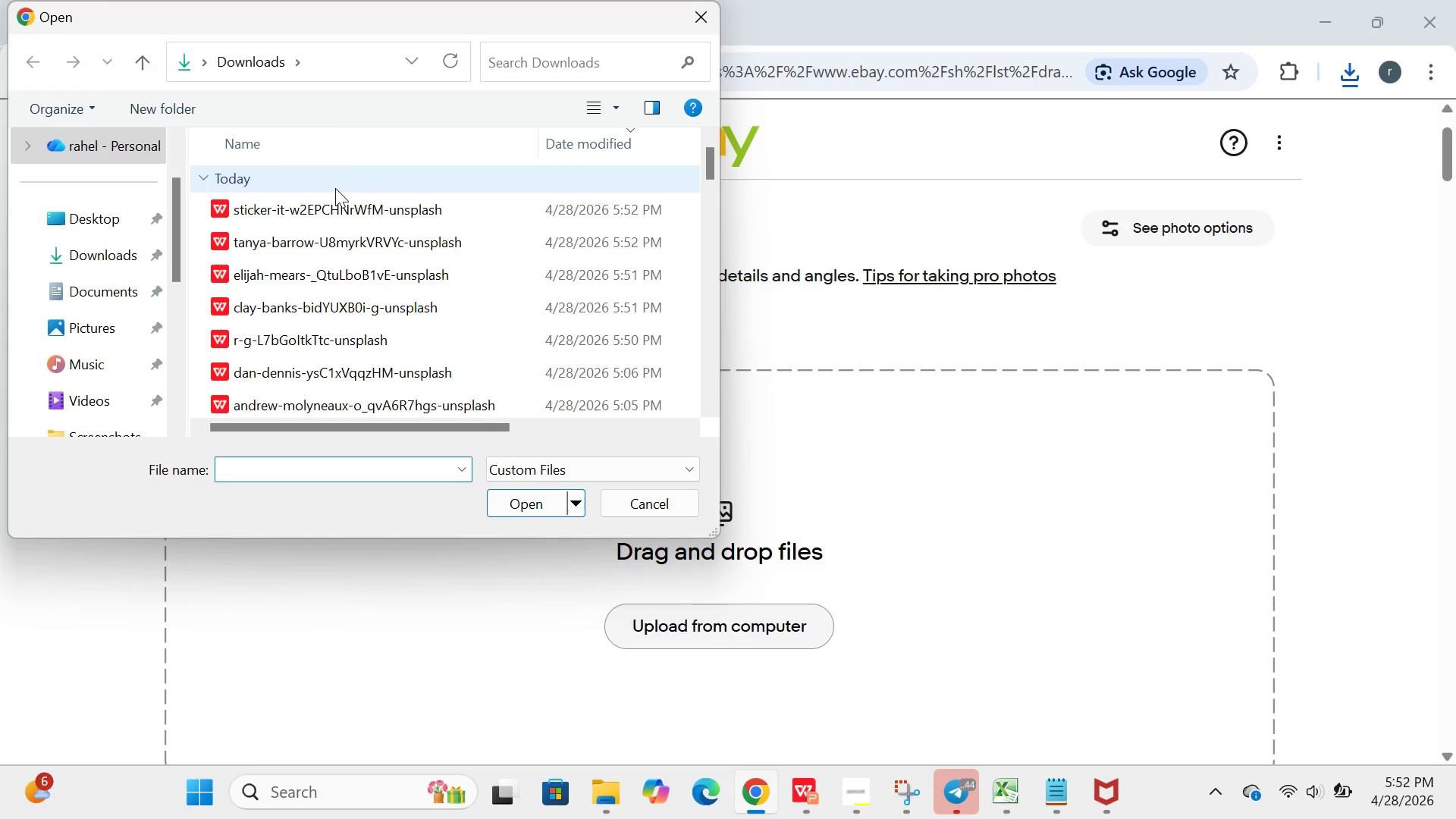 
left_click_drag(start_coordinate=[206, 191], to_coordinate=[244, 217])
 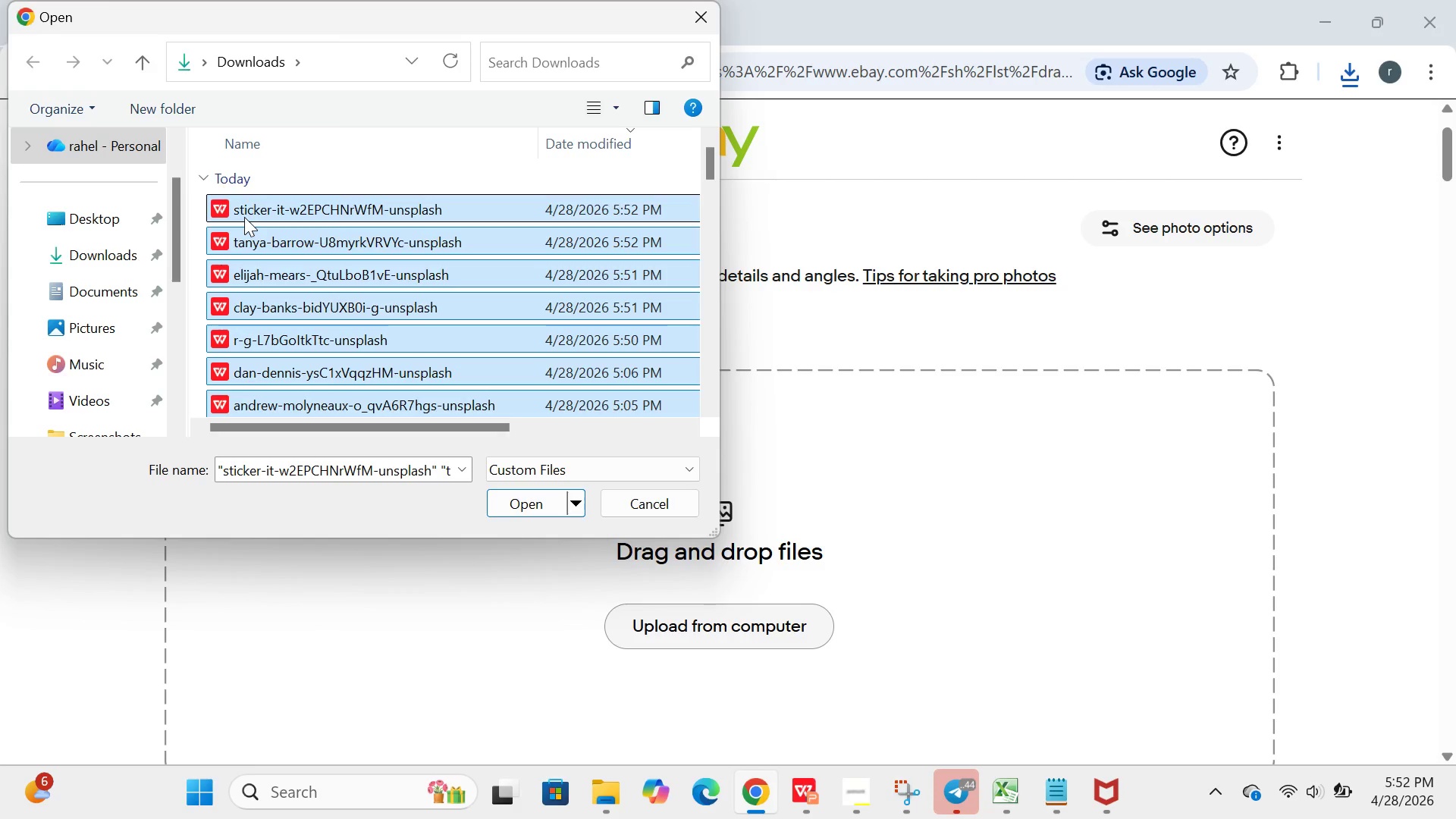 
left_click([244, 217])
 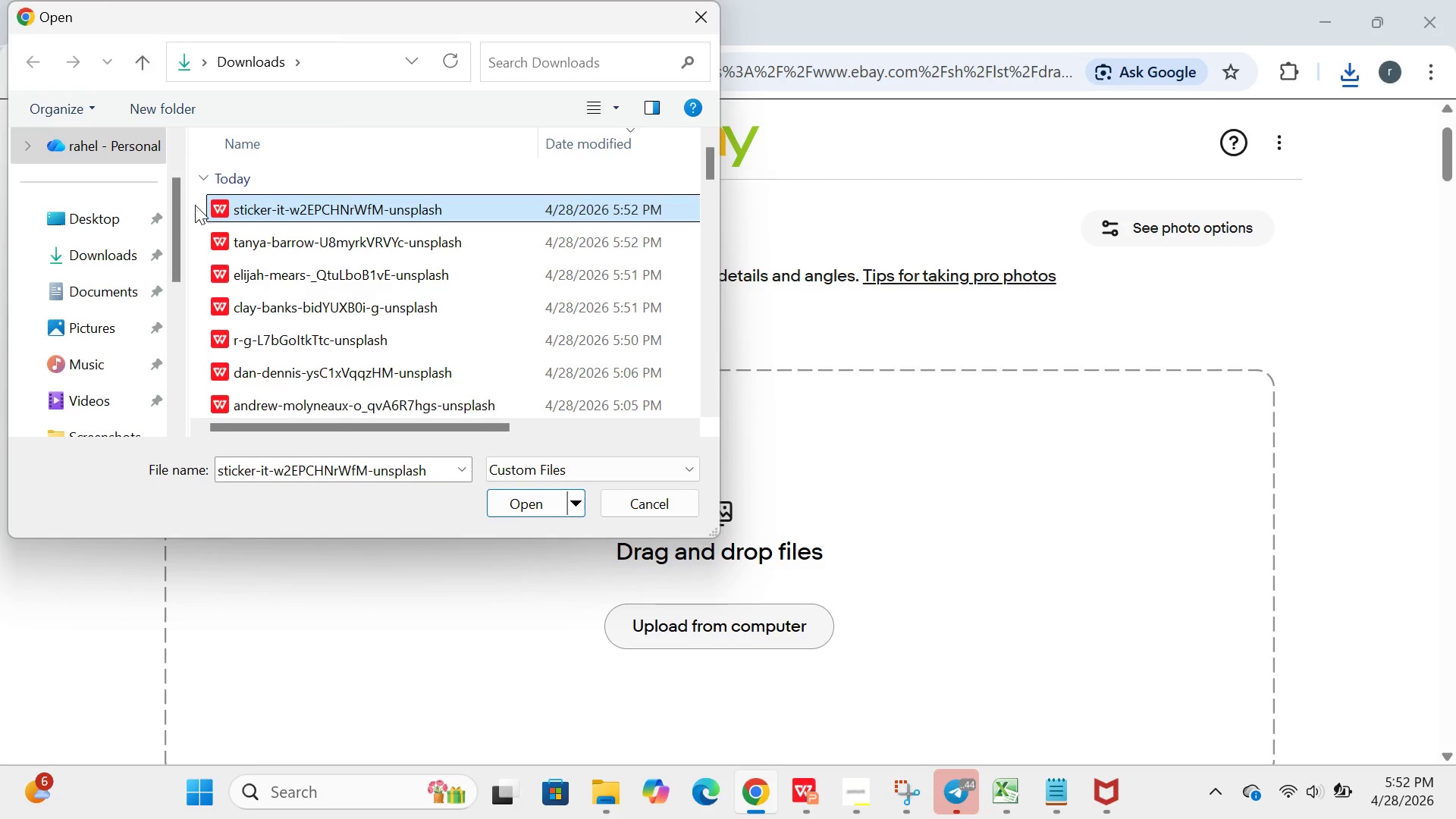 
left_click_drag(start_coordinate=[195, 205], to_coordinate=[701, 351])
 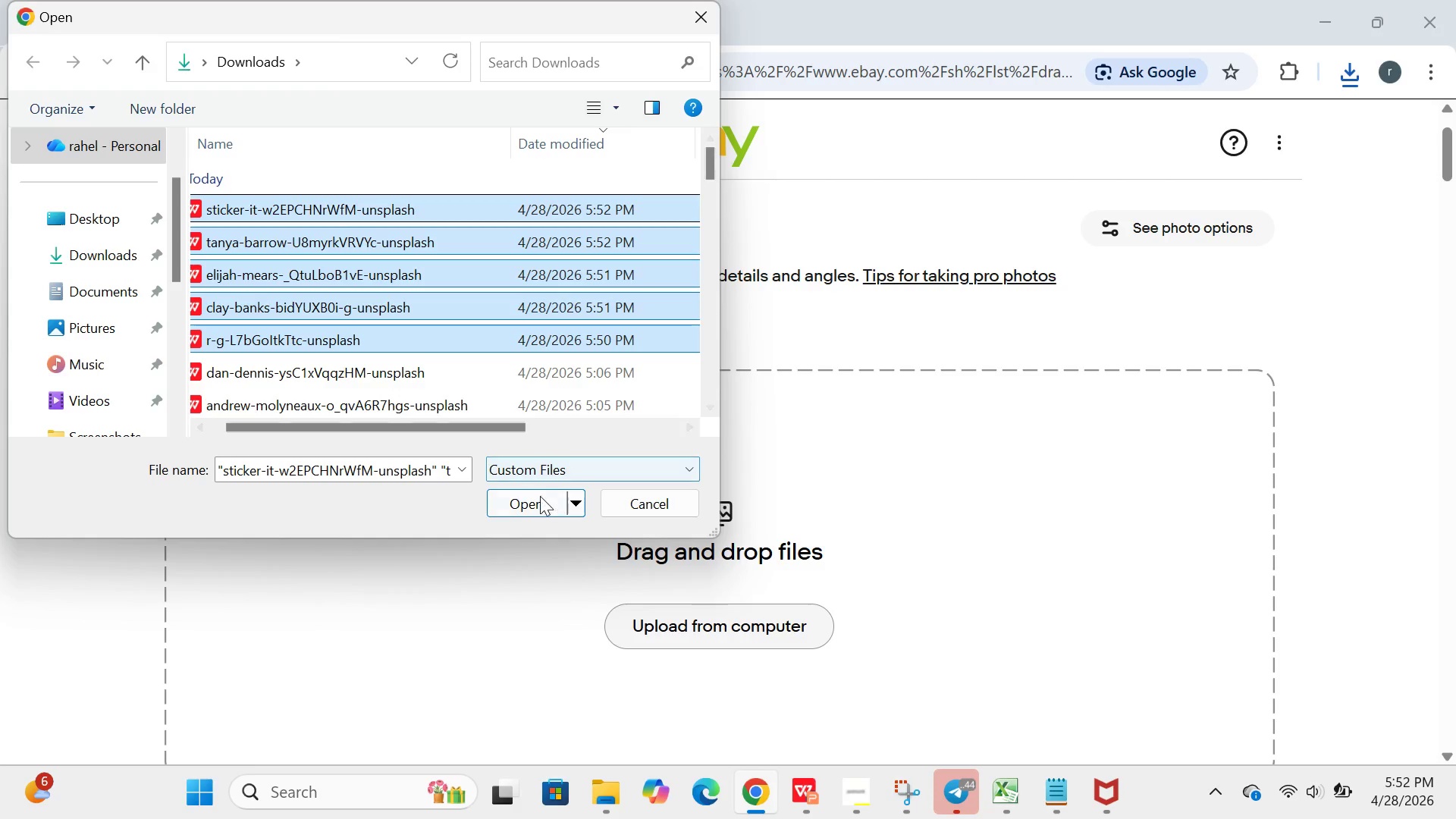 
left_click([531, 499])
 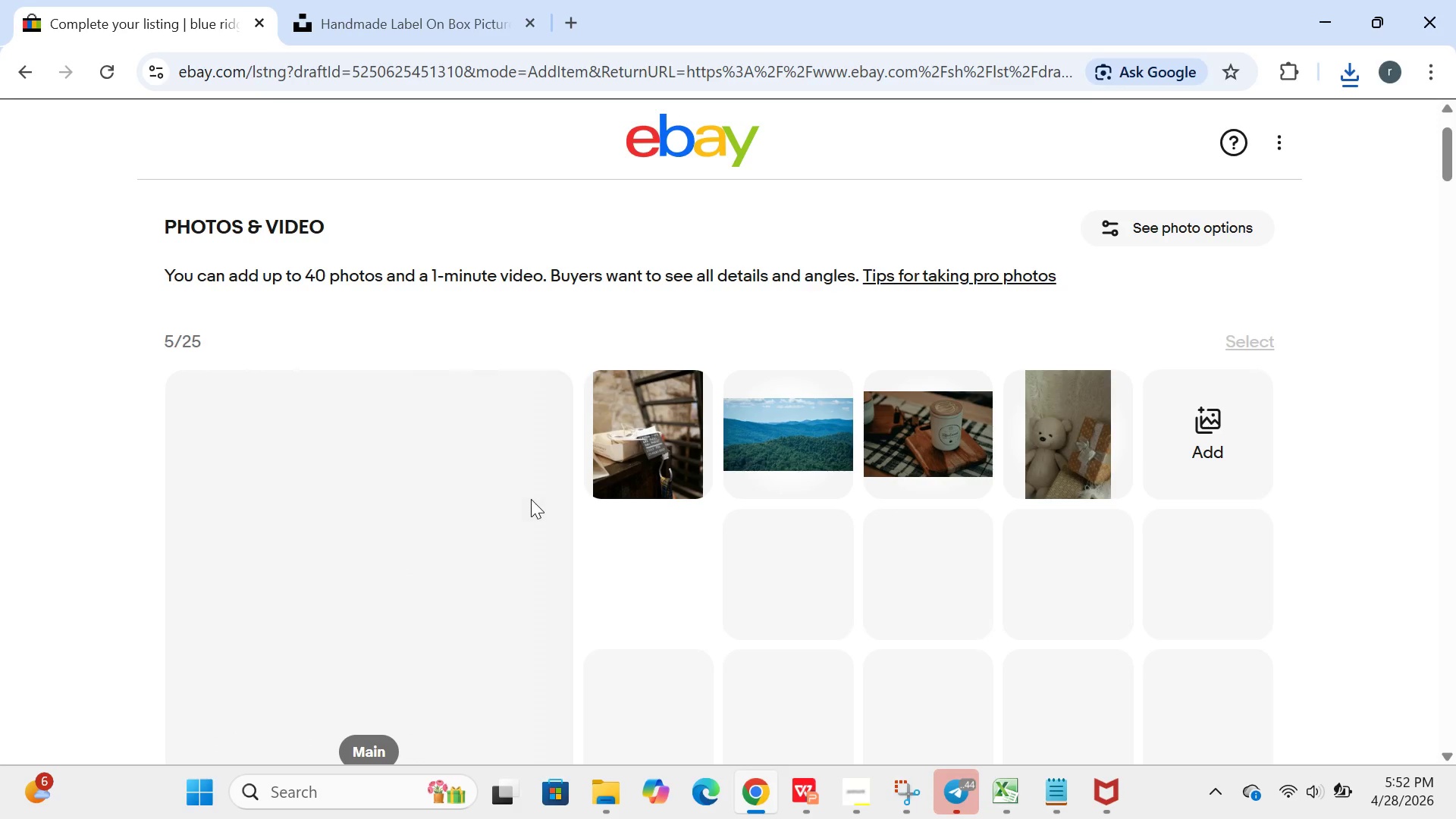 
wait(19.84)
 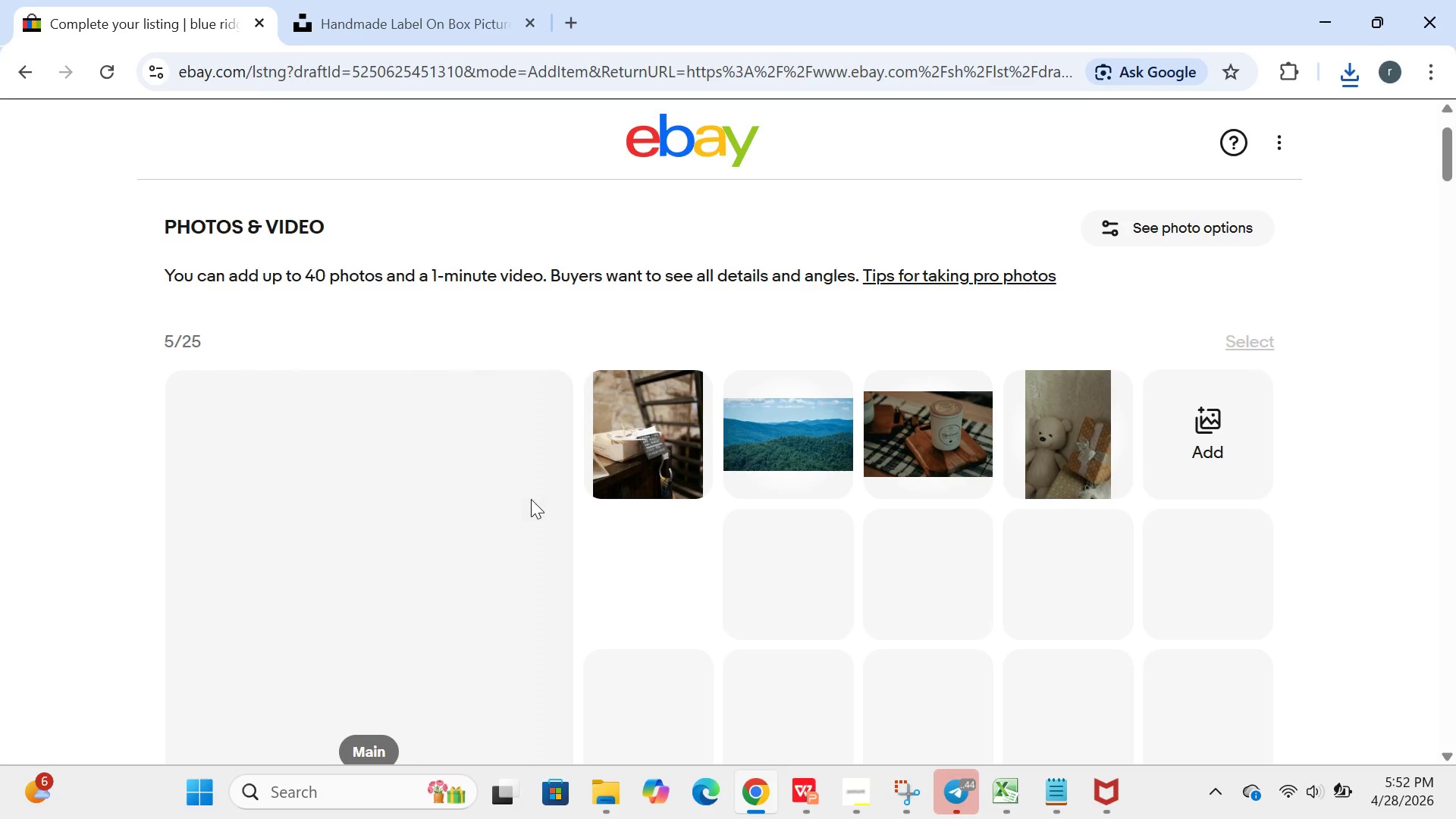 
left_click([747, 323])
 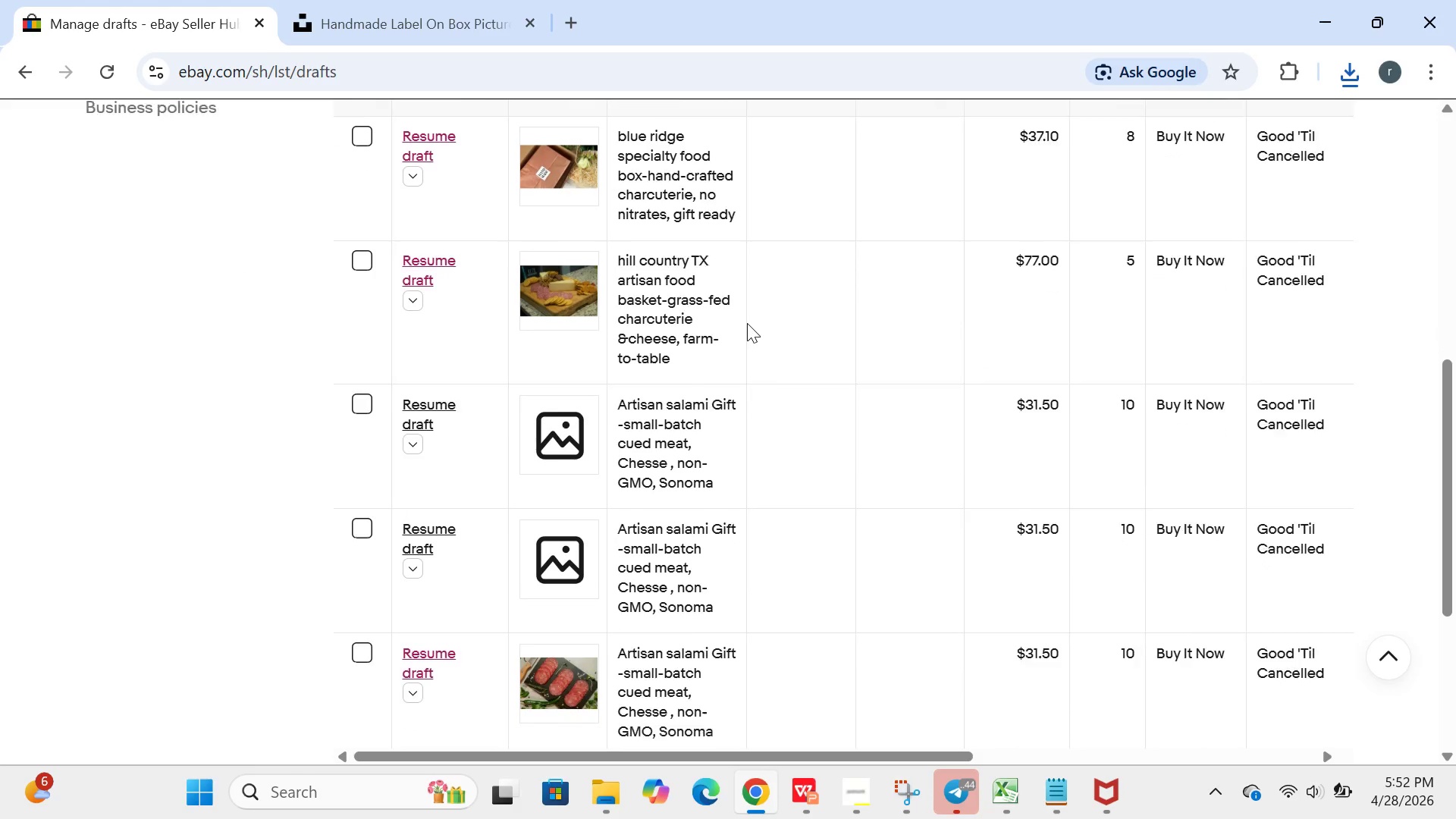 
wait(6.33)
 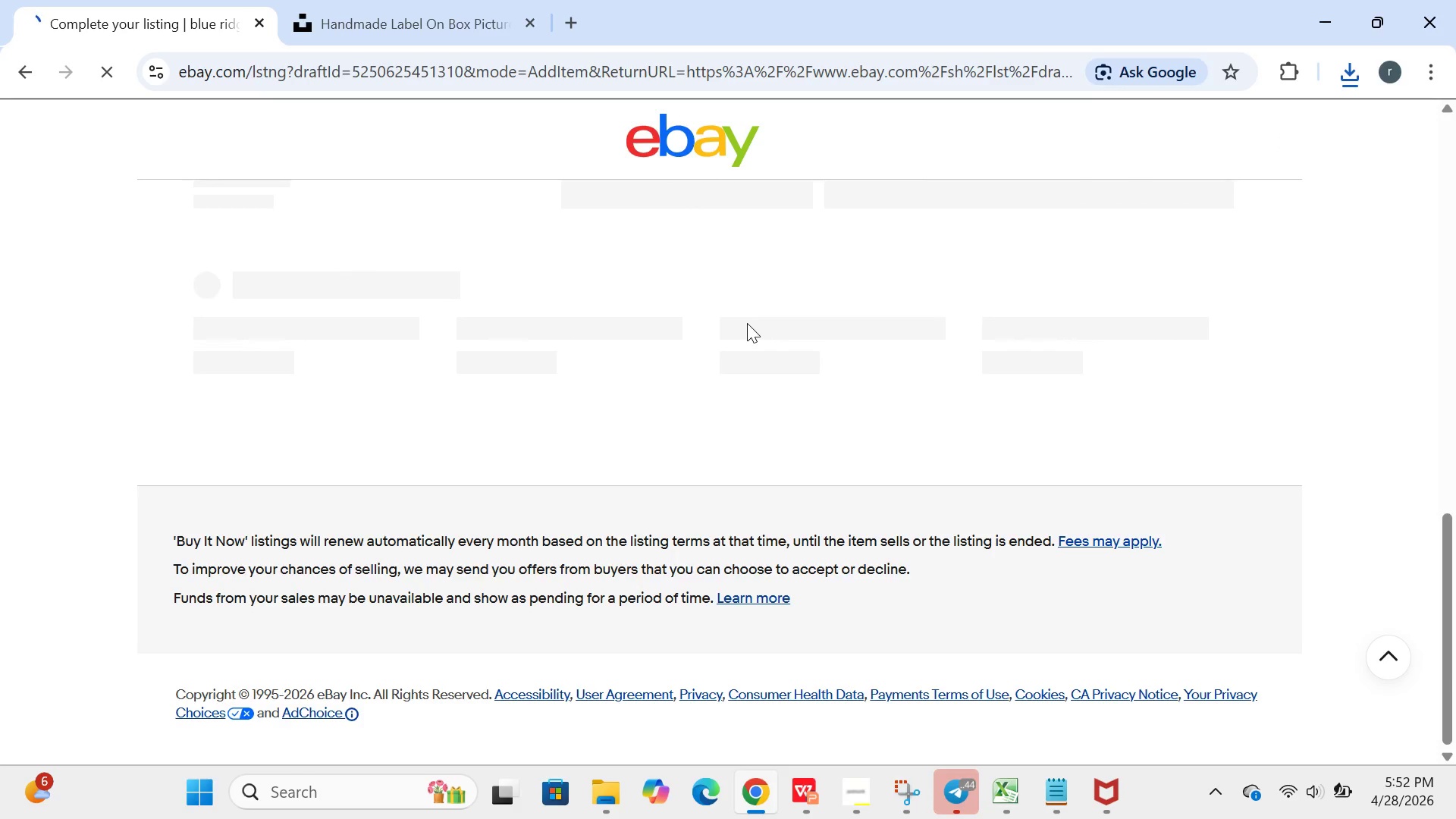 
left_click([424, 262])
 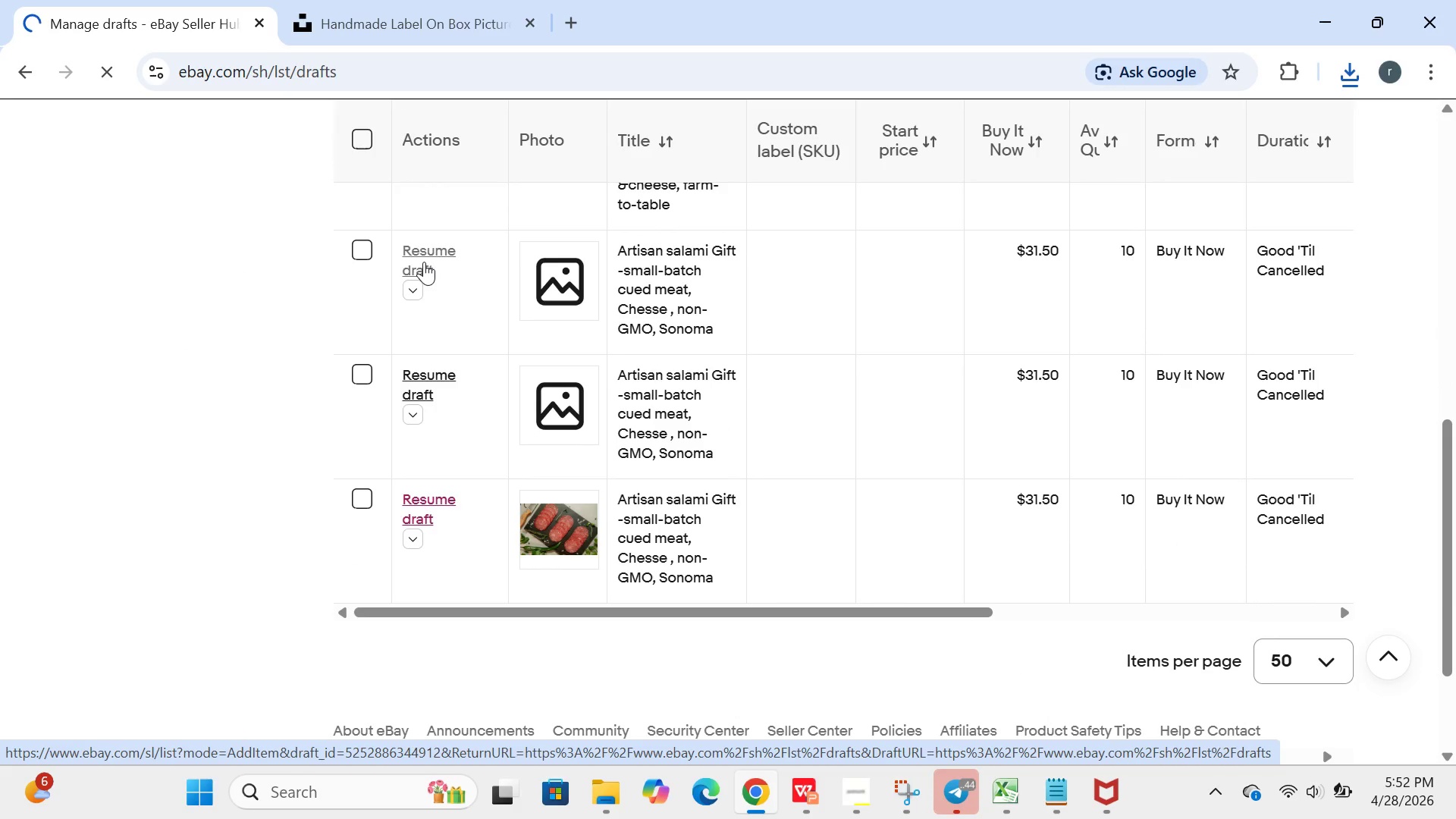 
wait(8.53)
 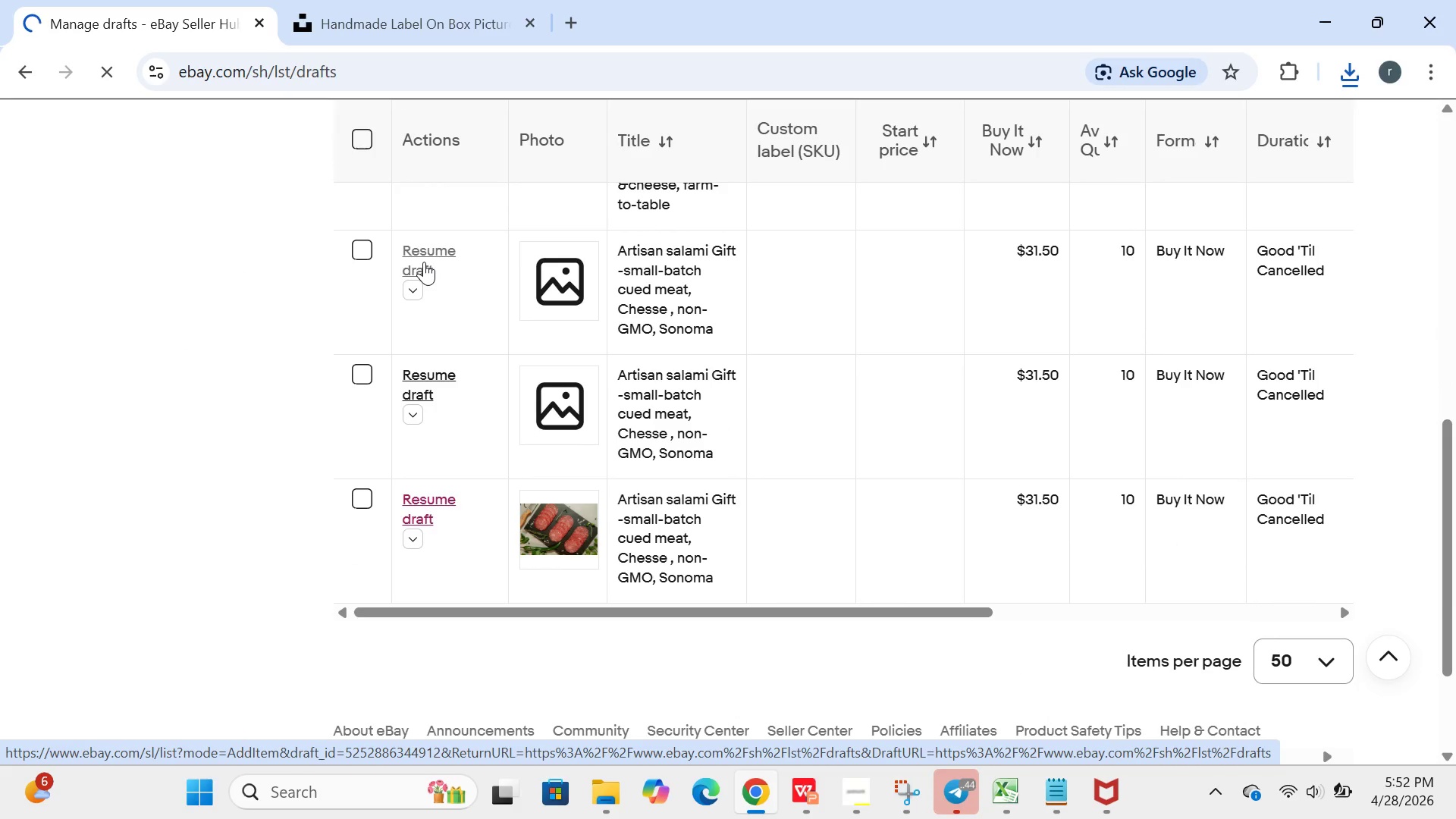 
left_click([861, 795])